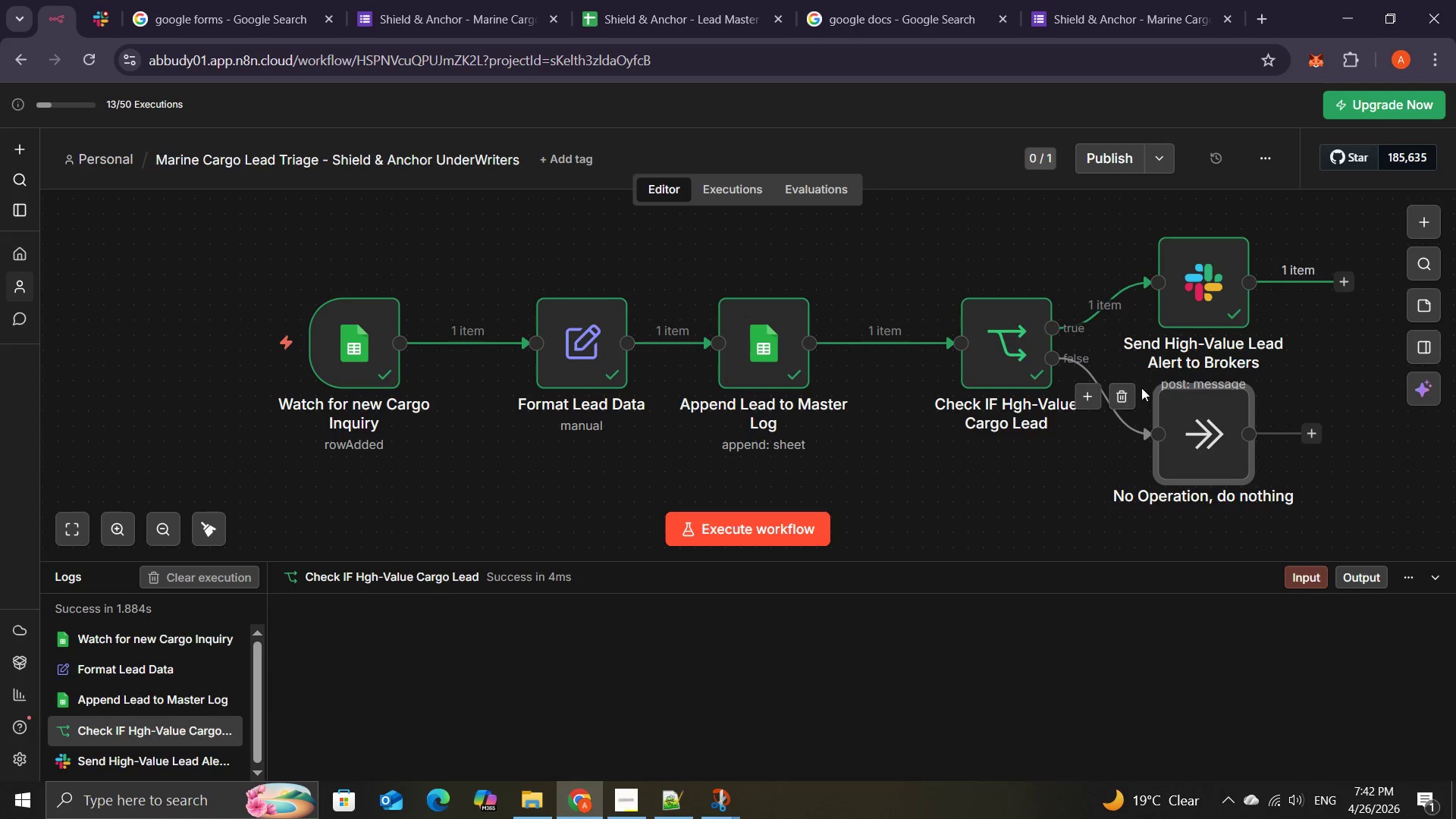 
mouse_move([1172, 435])
 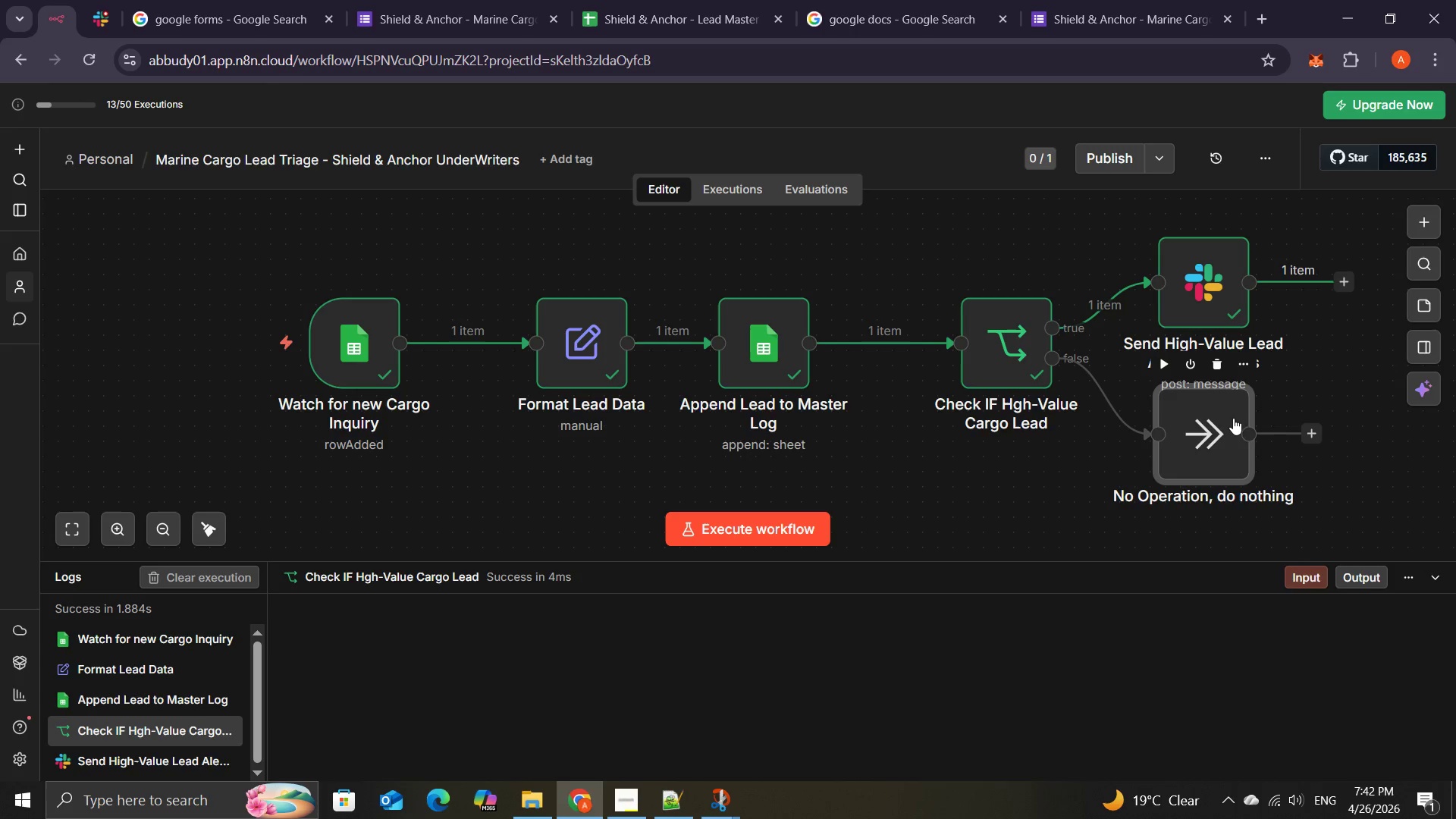 
left_click_drag(start_coordinate=[1228, 414], to_coordinate=[1225, 463])
 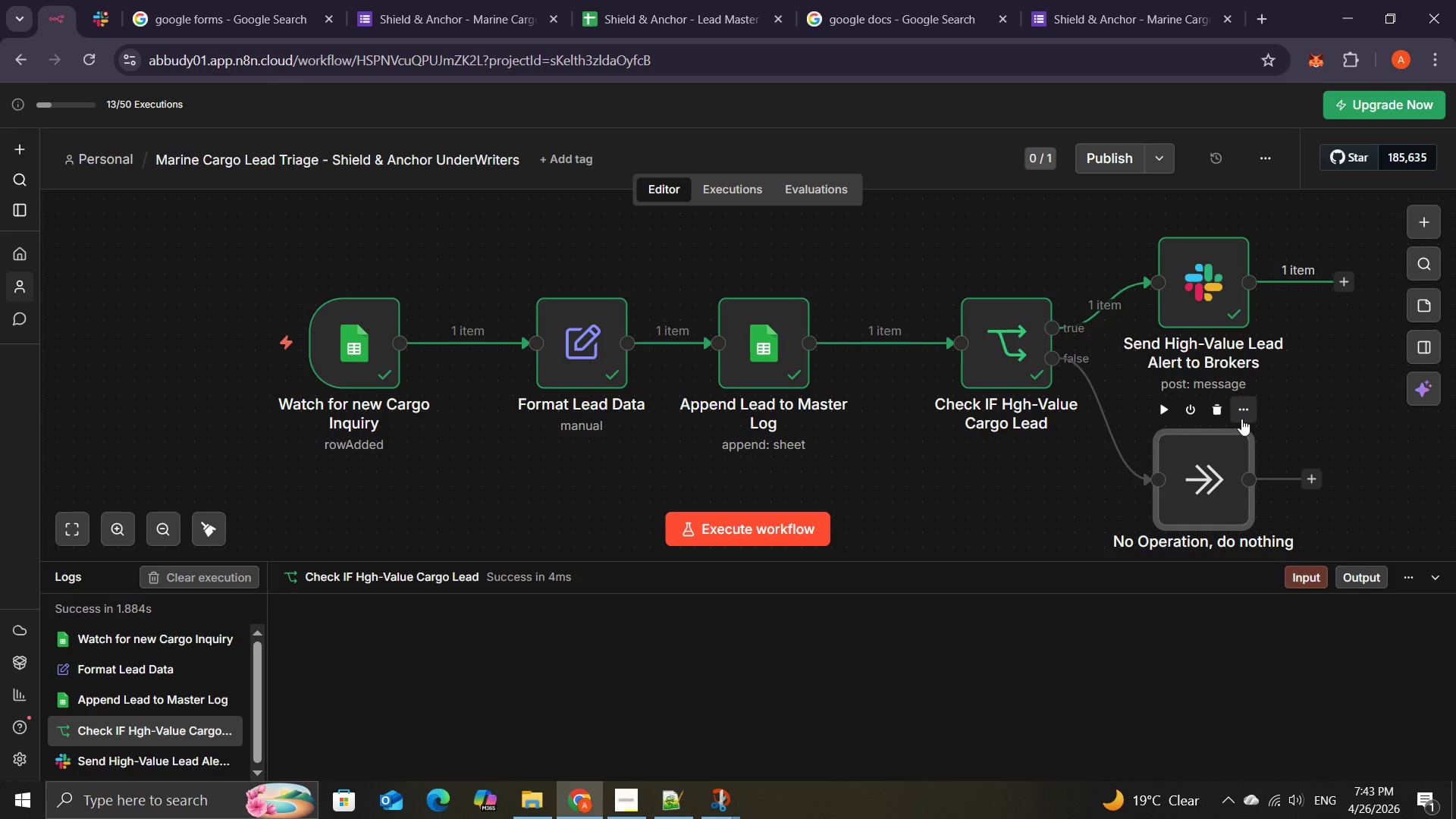 
left_click([1241, 419])
 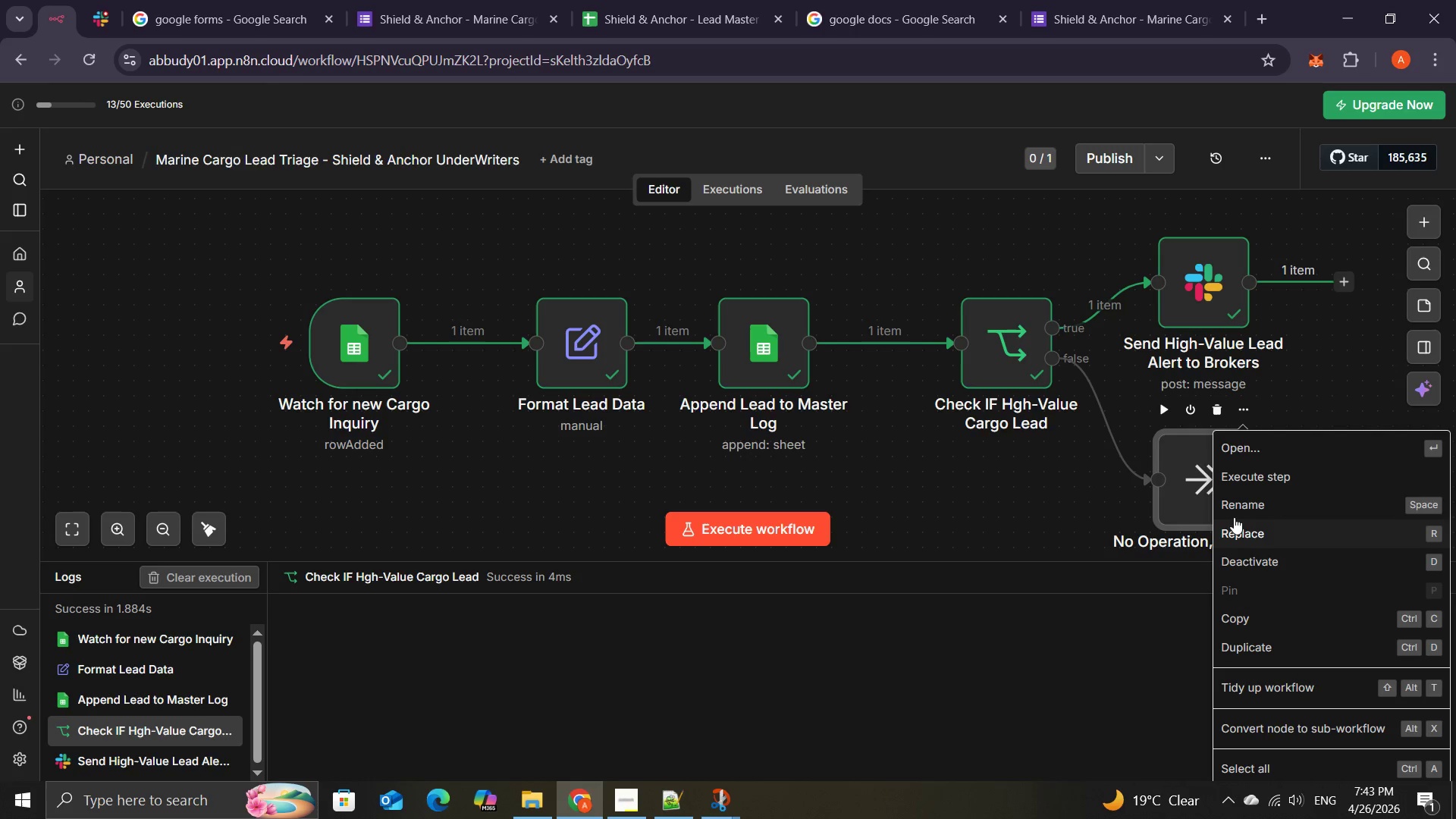 
left_click([1233, 510])
 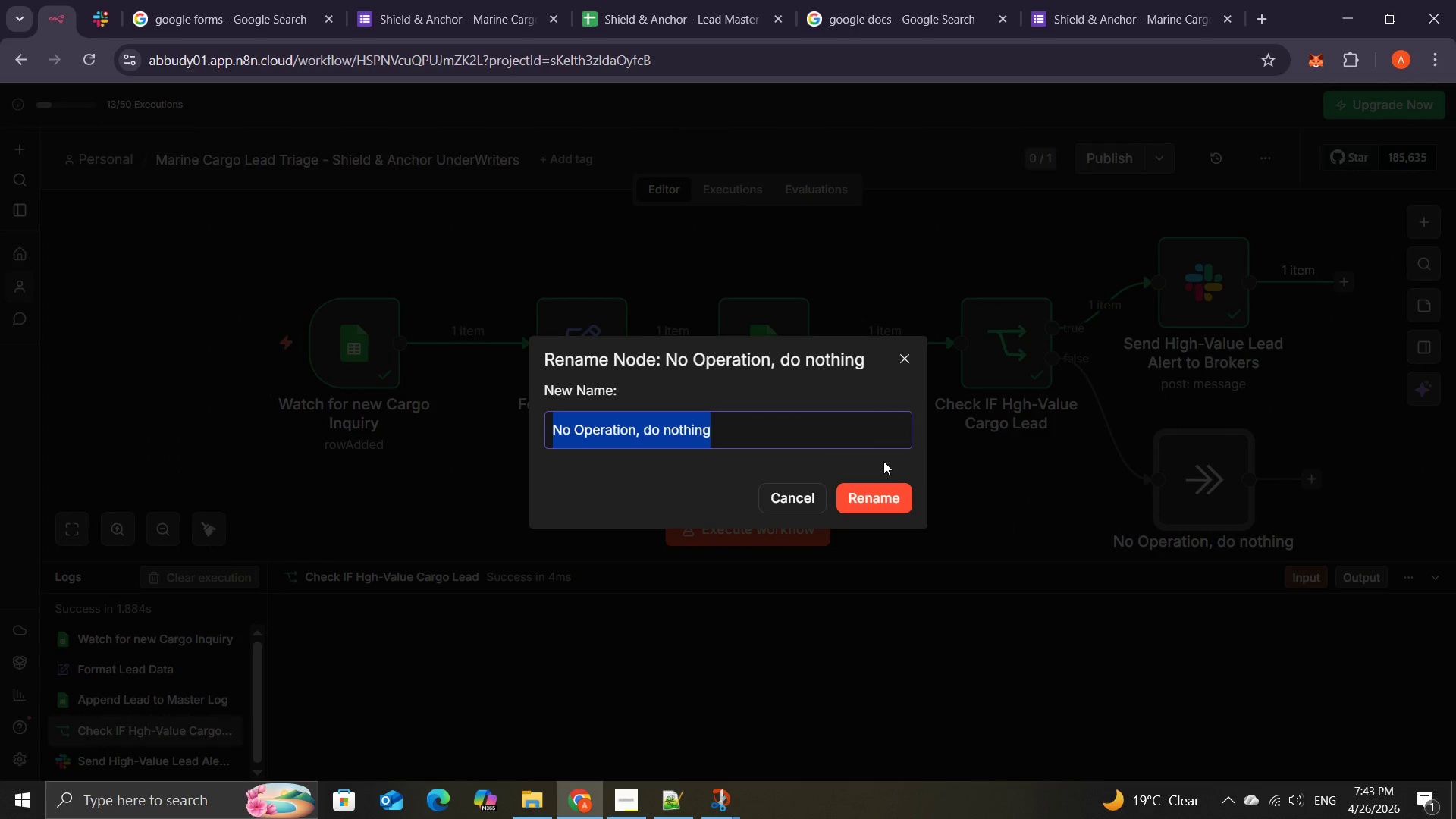 
type(Standard Lead - No Alert Needed)
 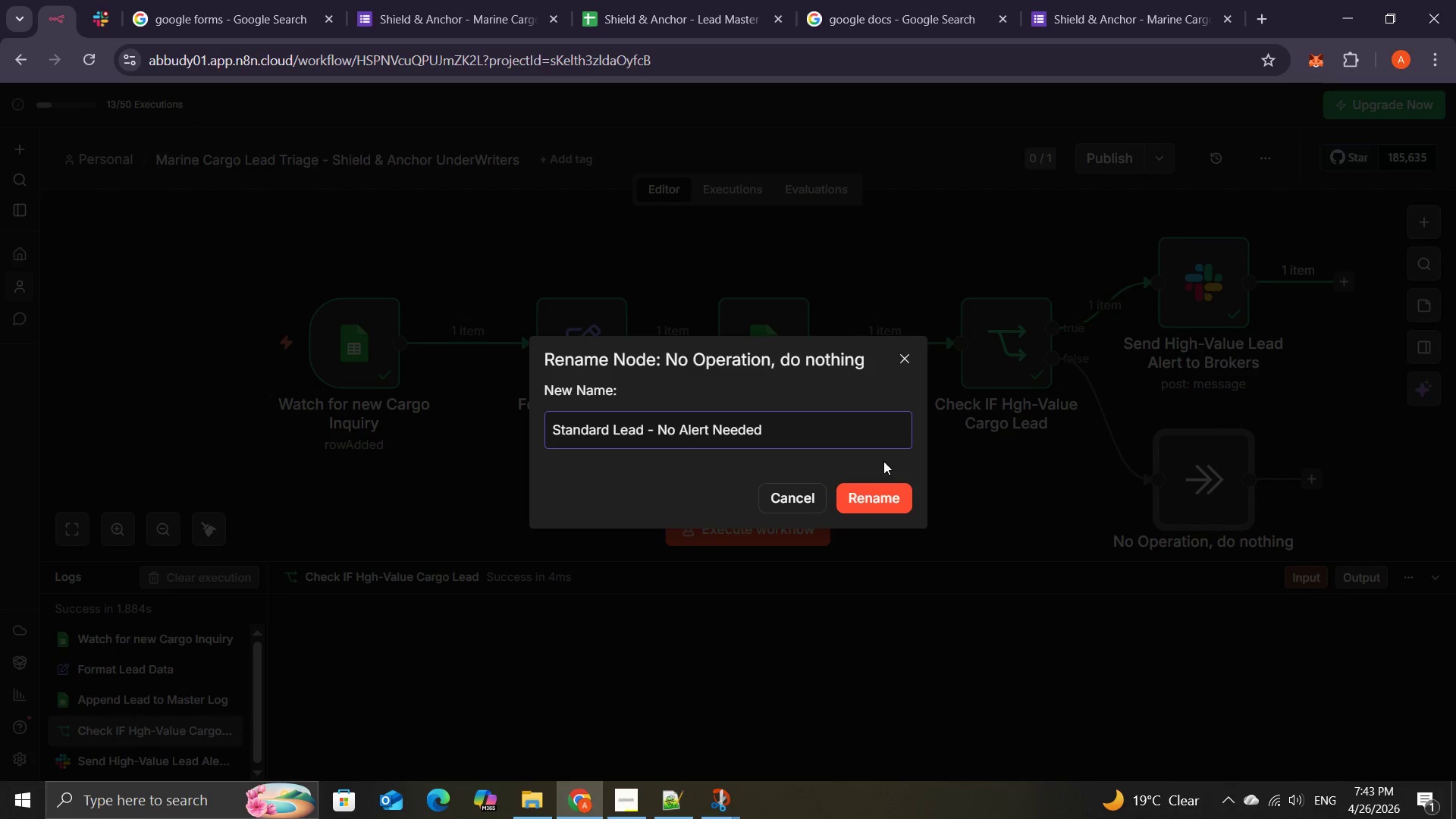 
wait(8.41)
 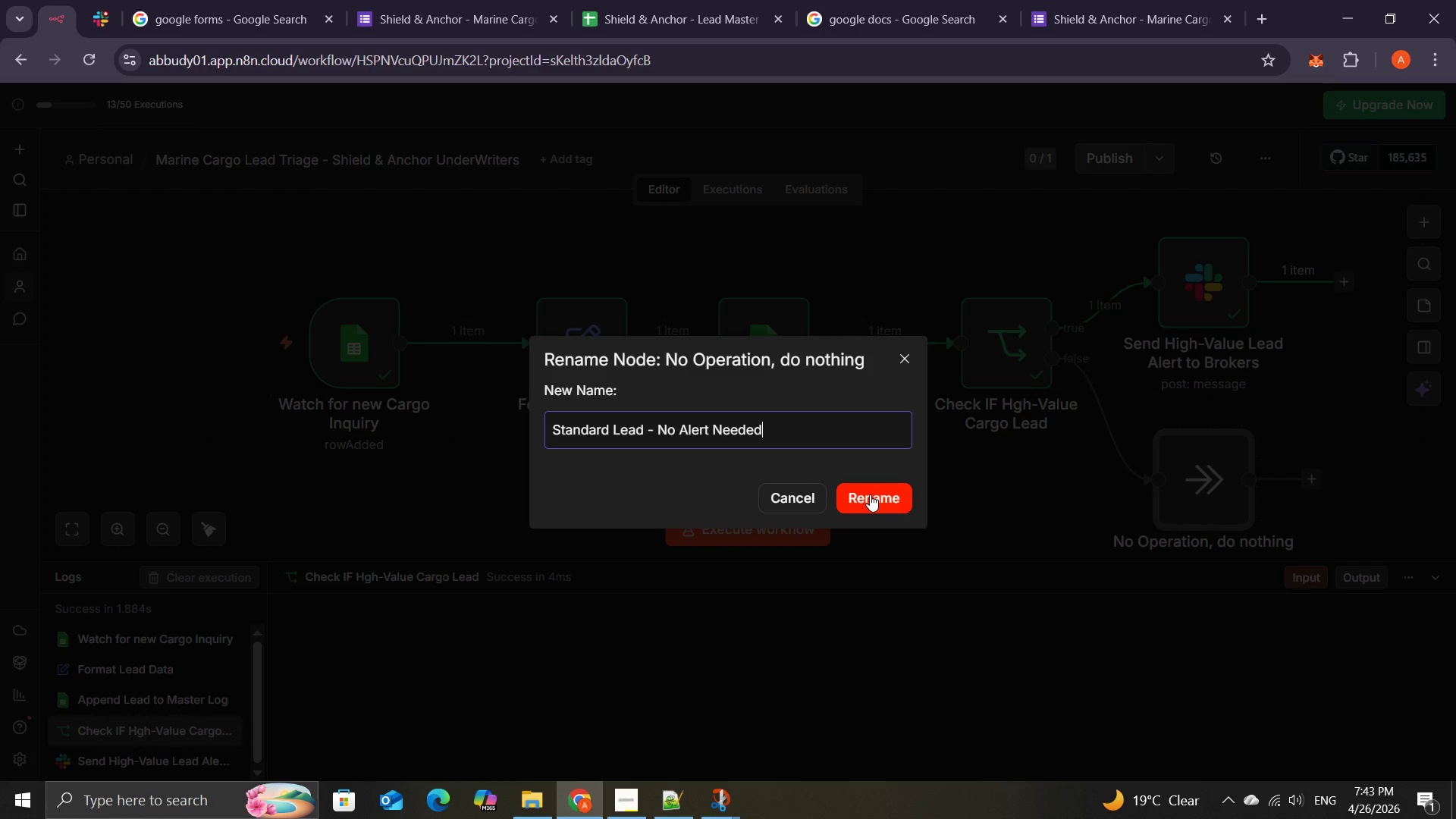 
left_click([877, 490])
 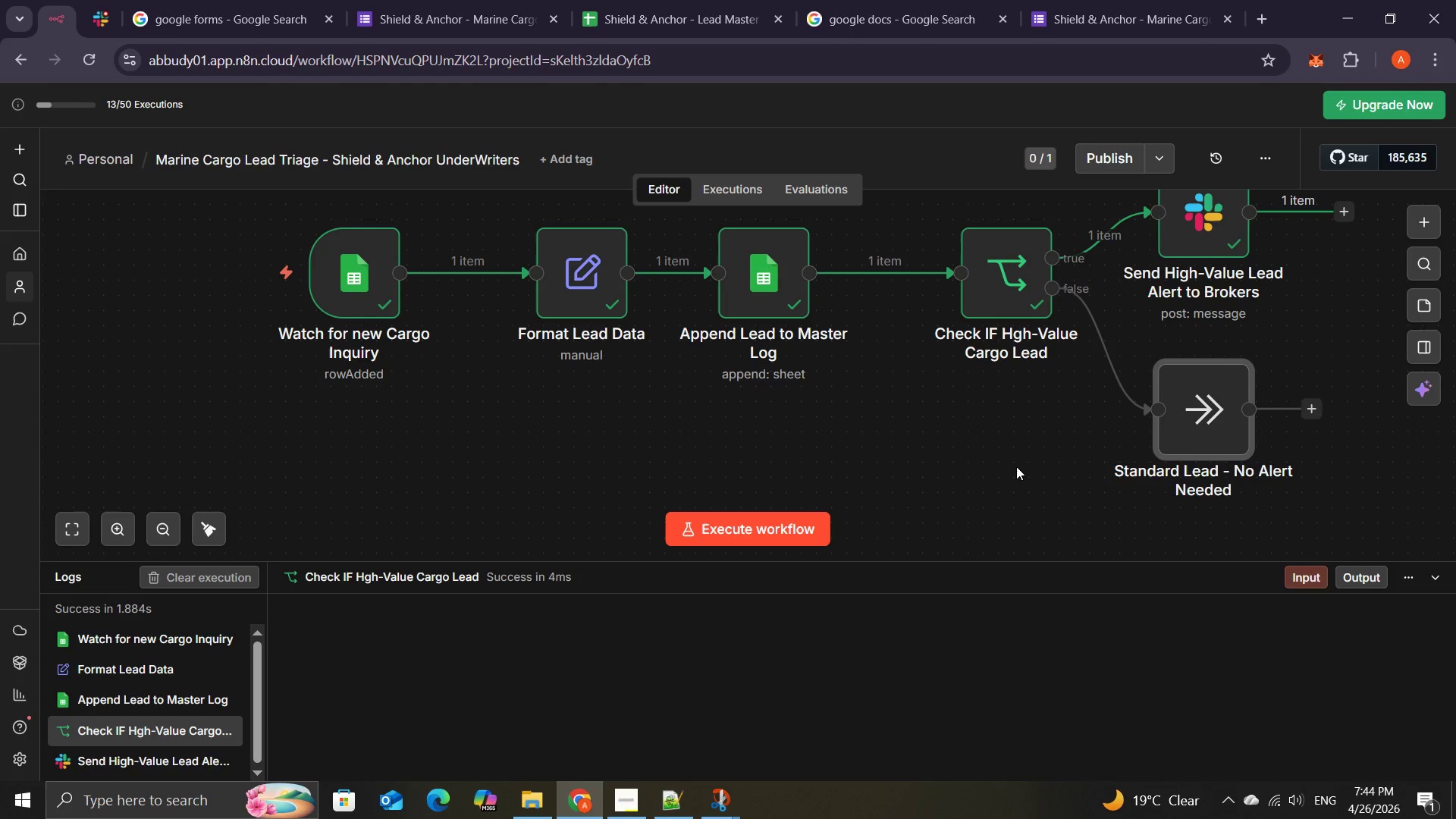 
wait(56.86)
 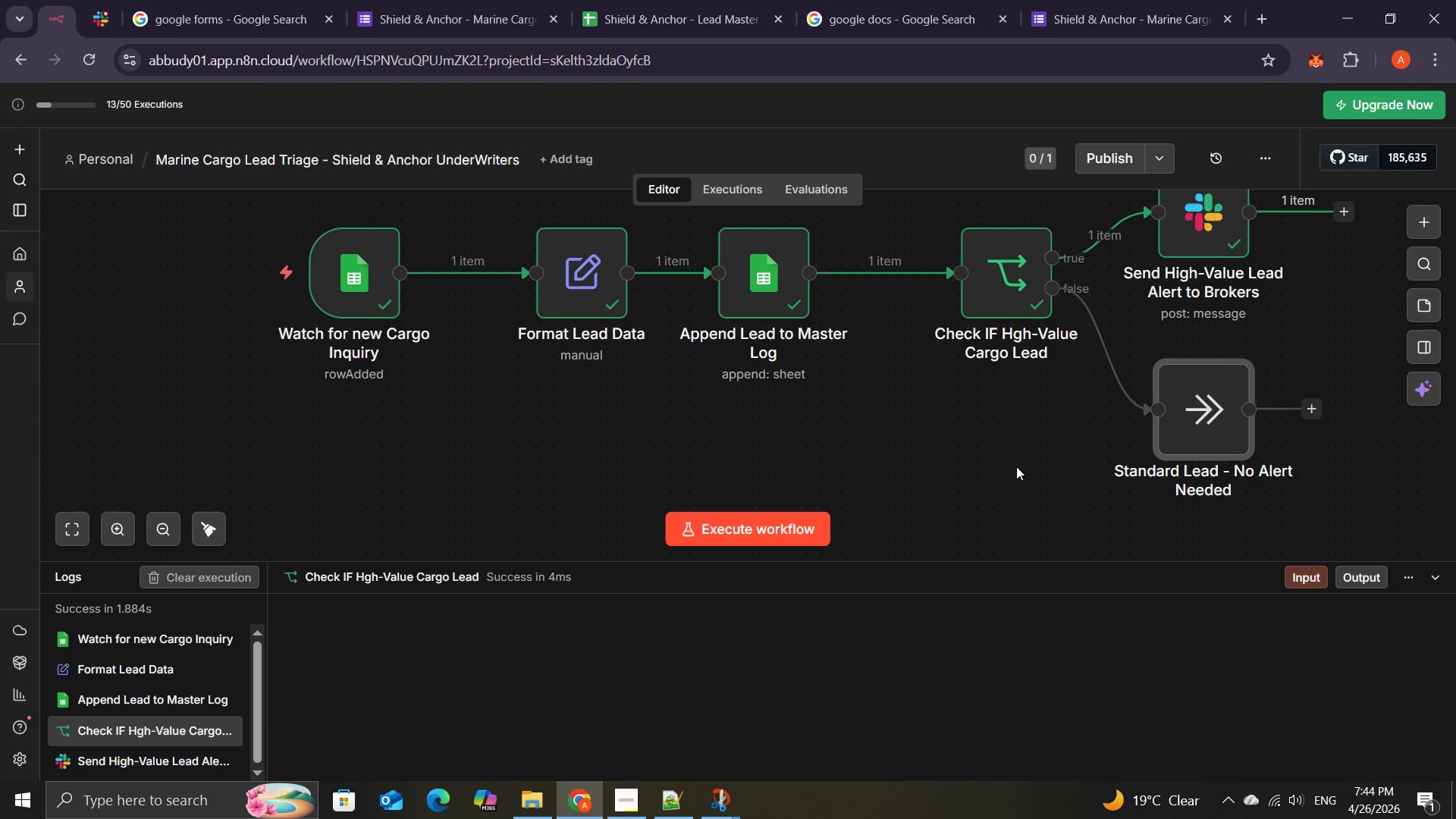 
left_click([766, 533])
 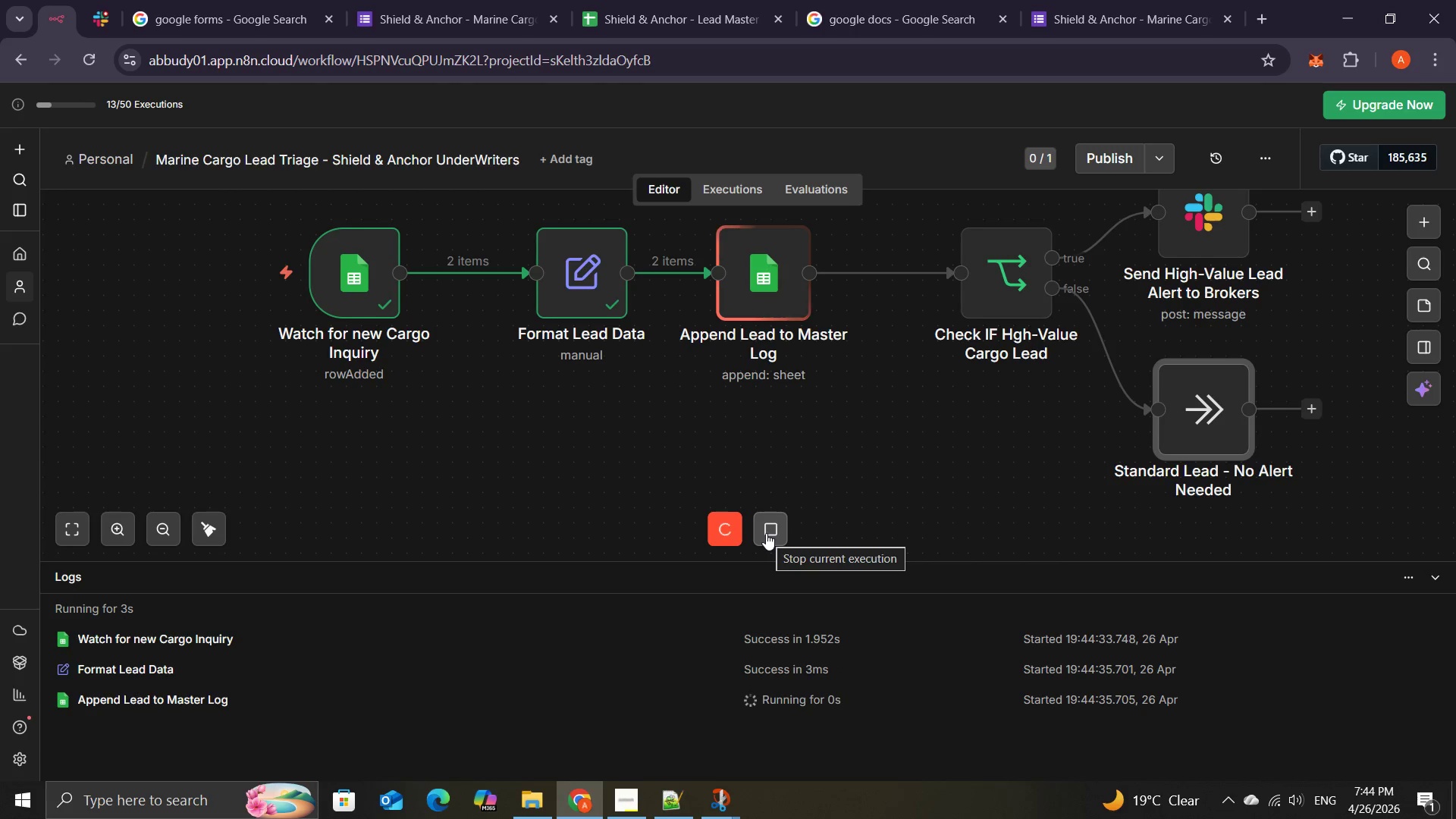 
wait(9.49)
 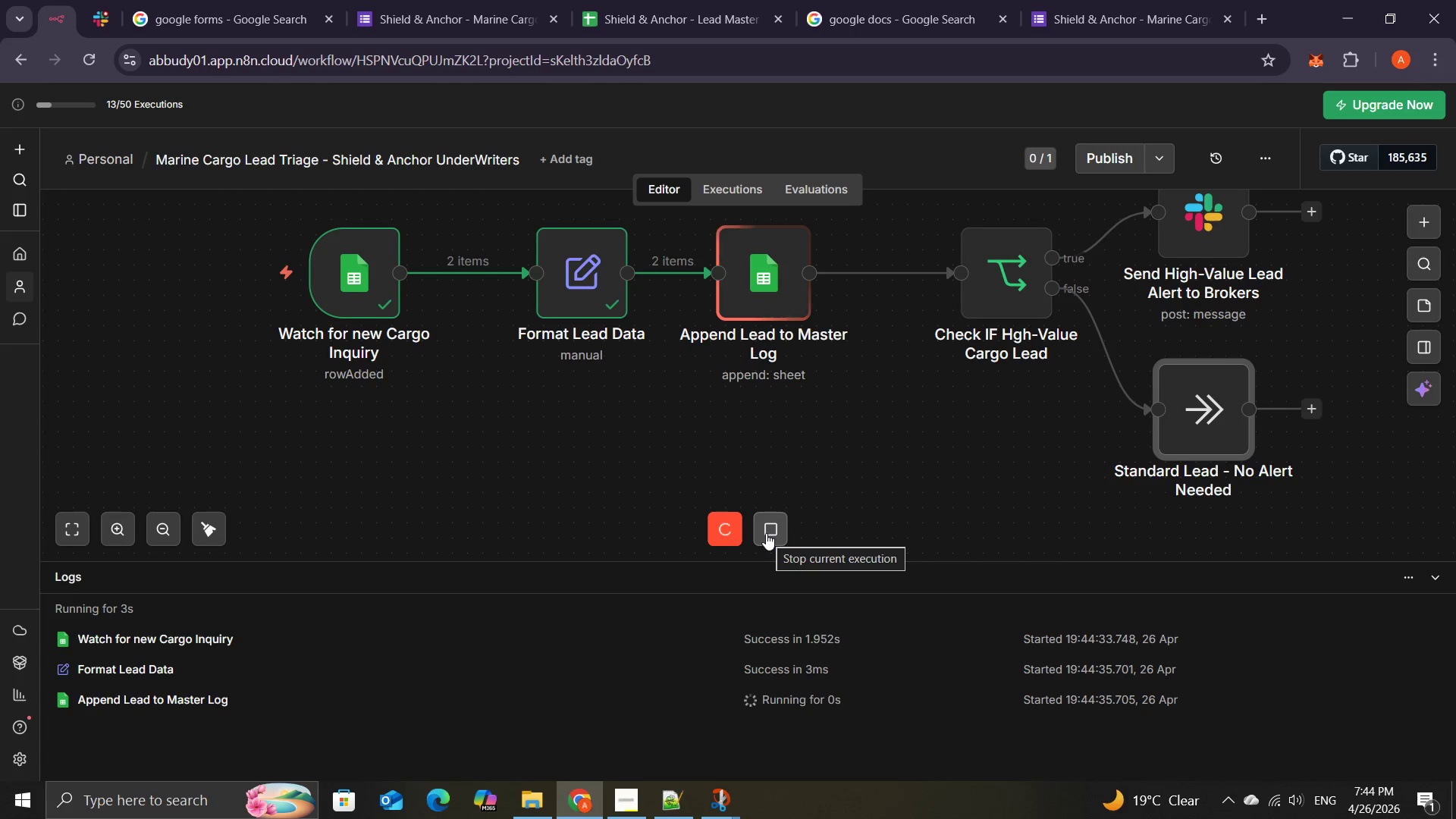 
left_click([268, 14])
 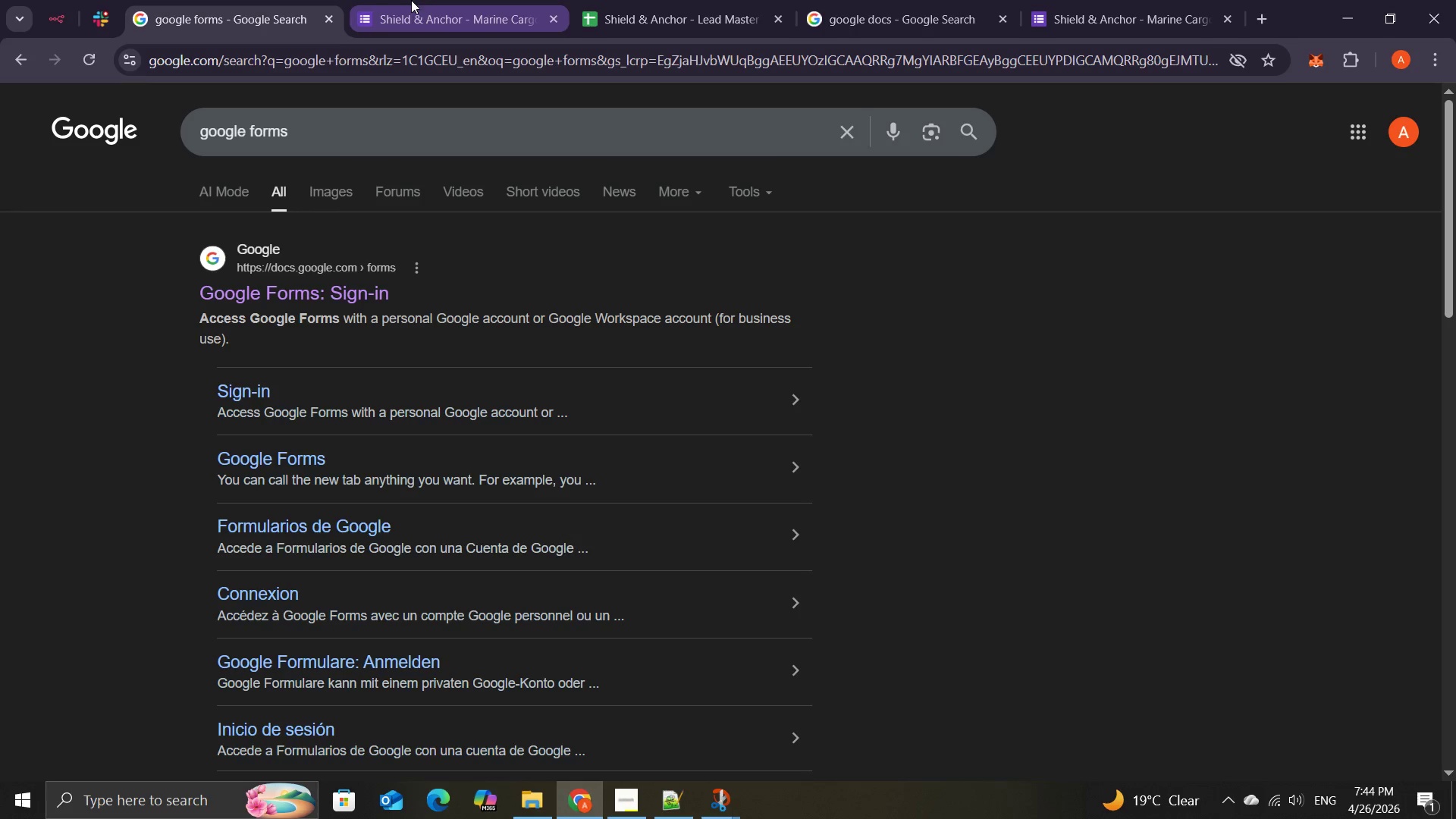 
left_click([411, 0])
 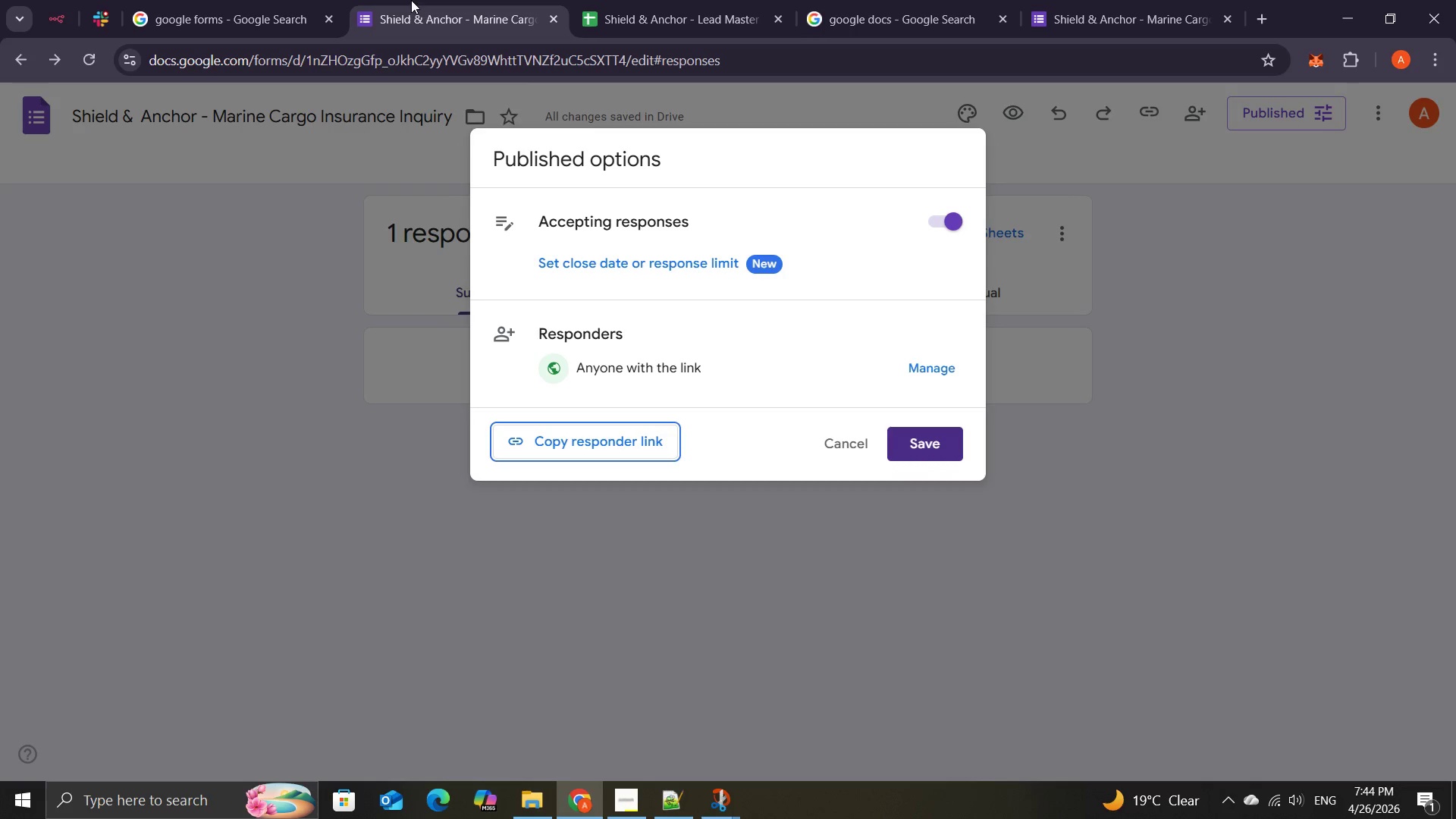 
left_click([290, 261])
 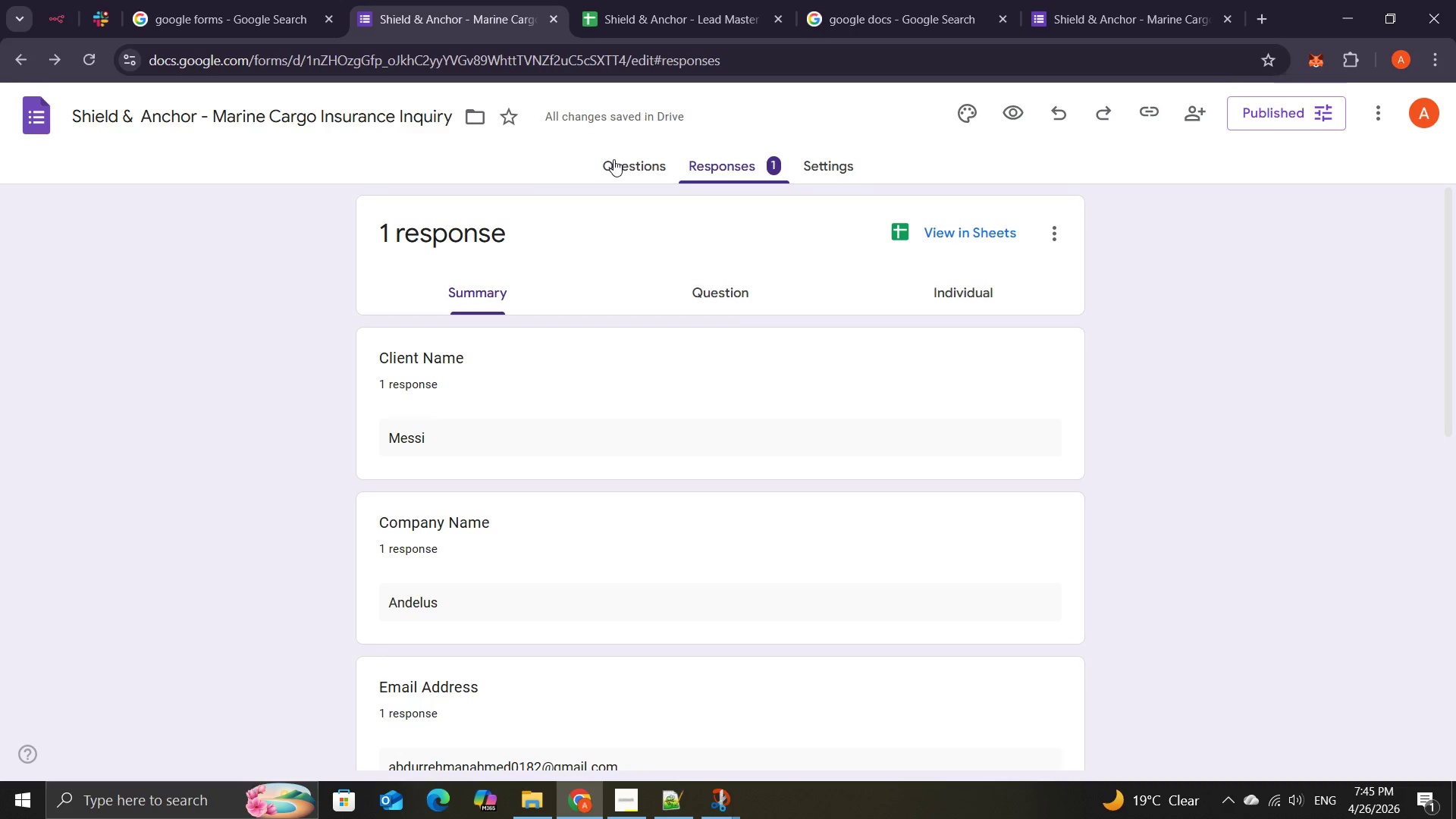 
wait(38.84)
 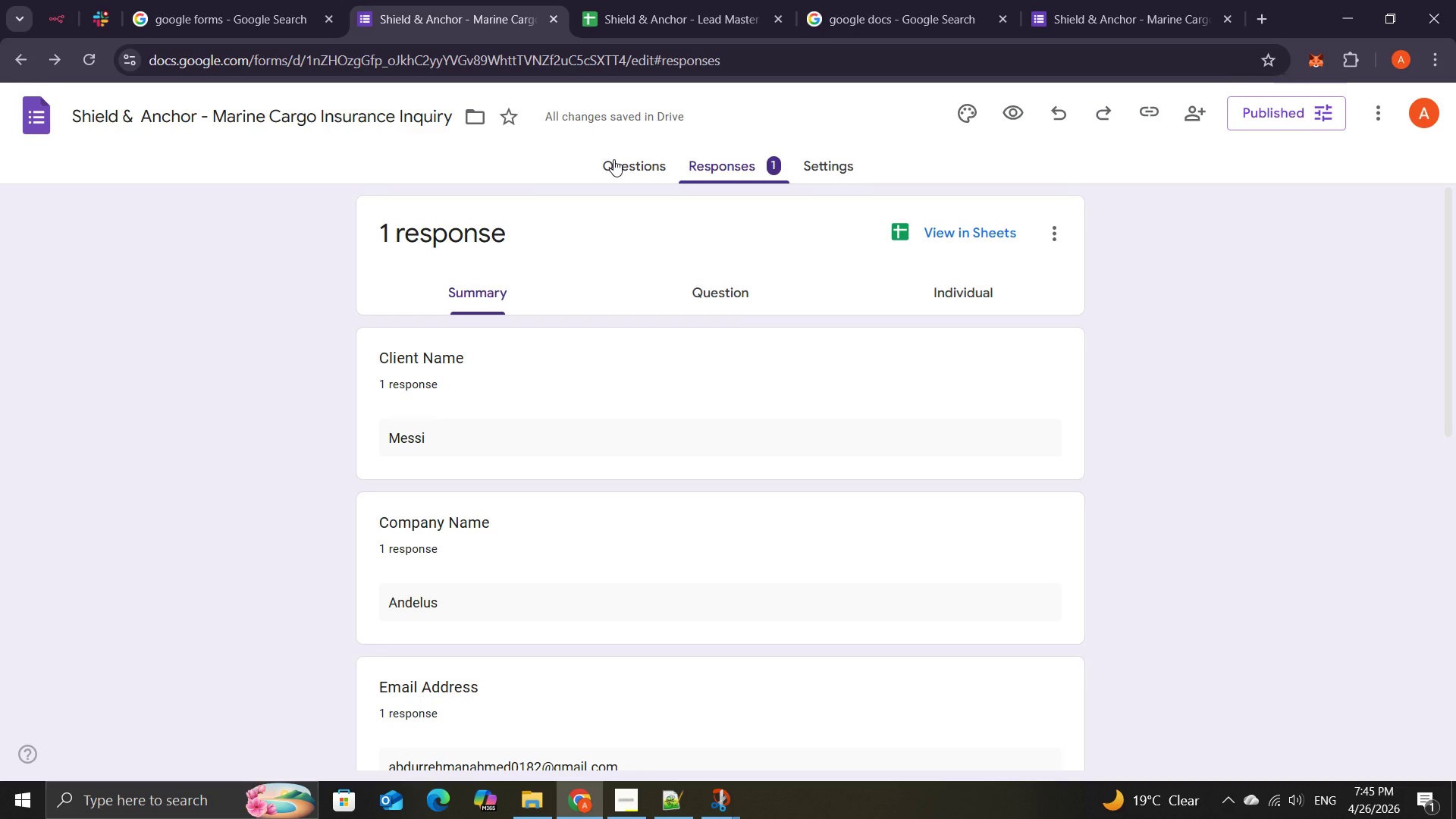 
left_click([1070, 11])
 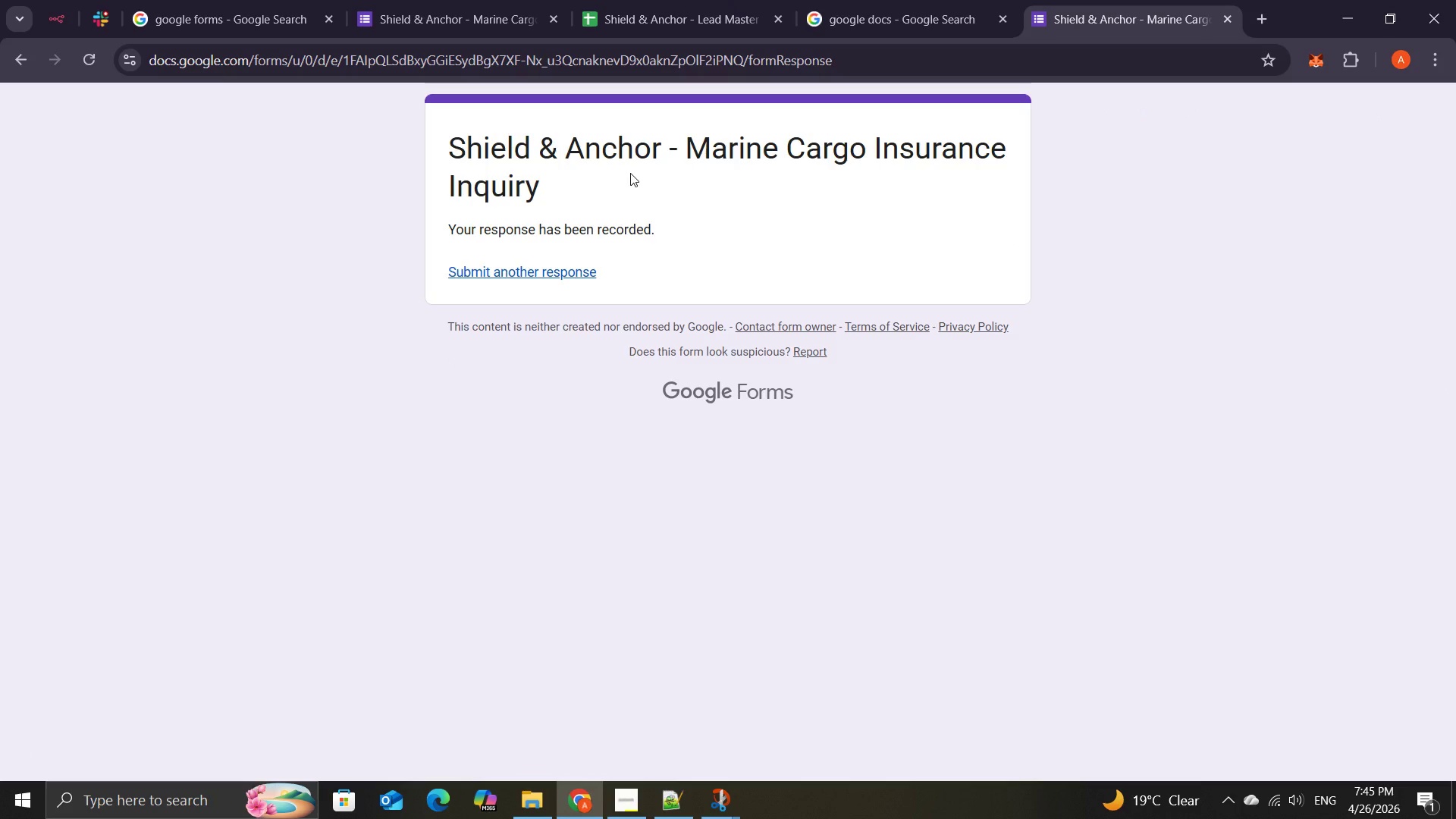 
wait(12.92)
 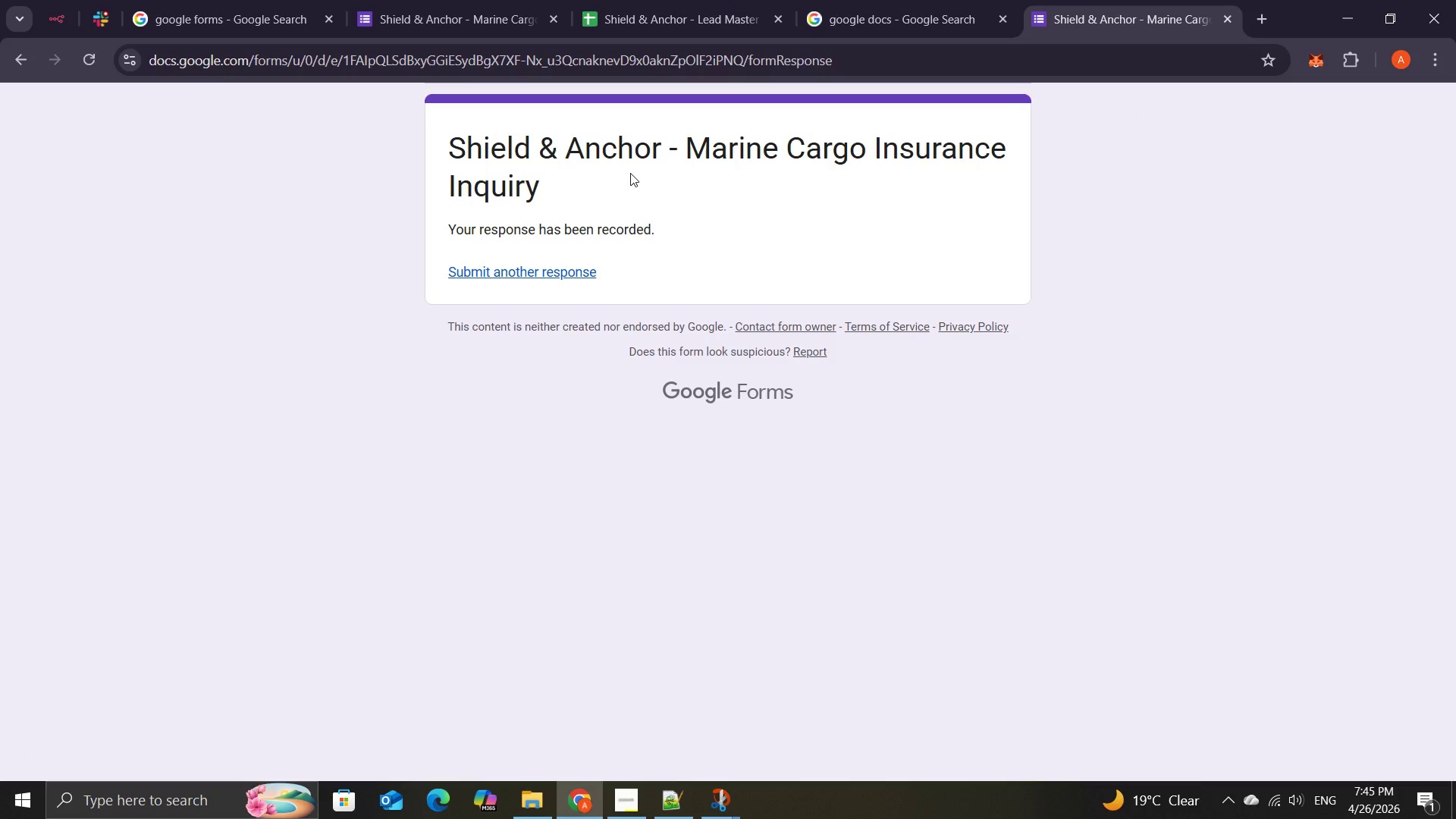 
left_click([96, 9])
 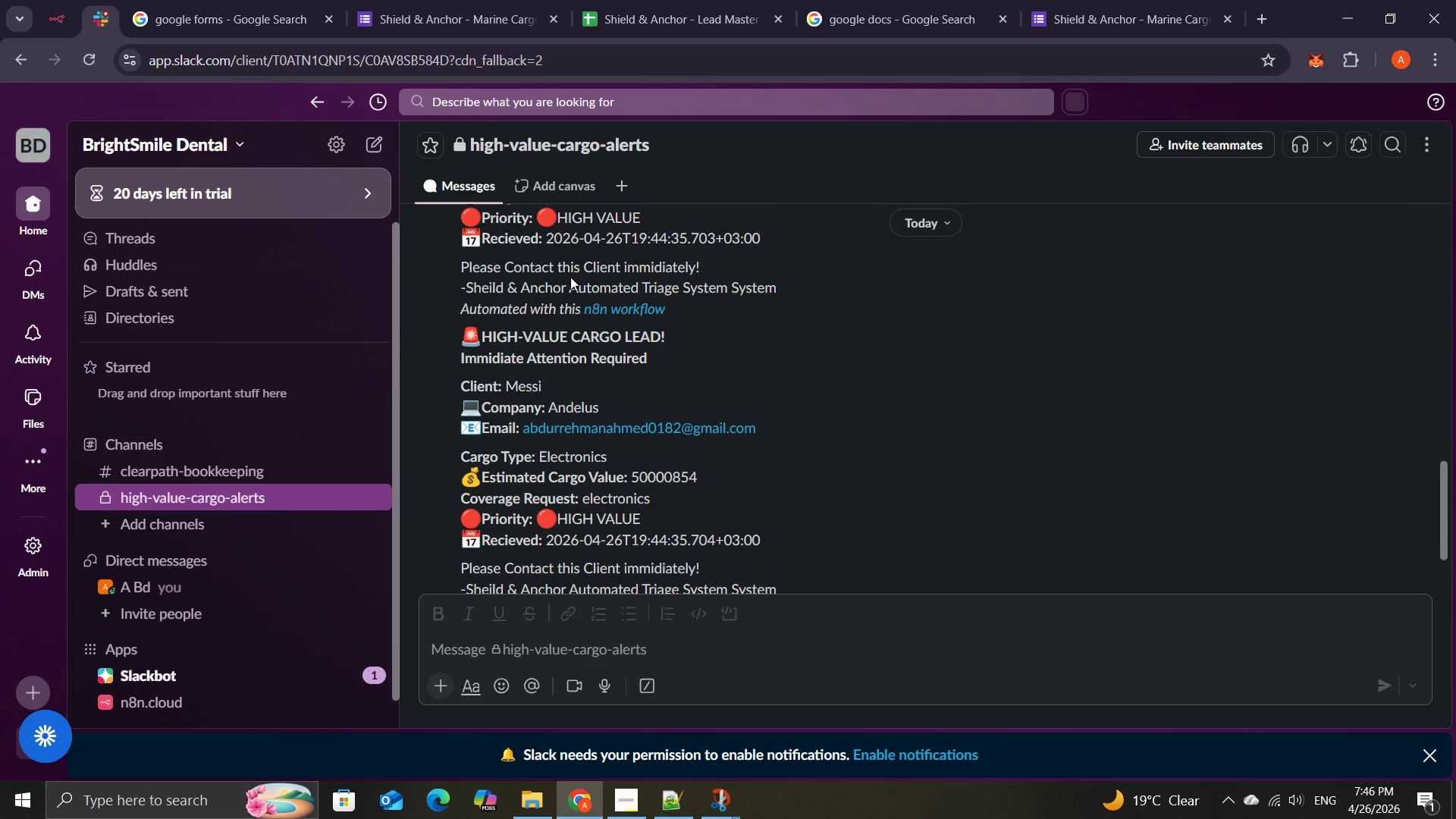 
wait(38.13)
 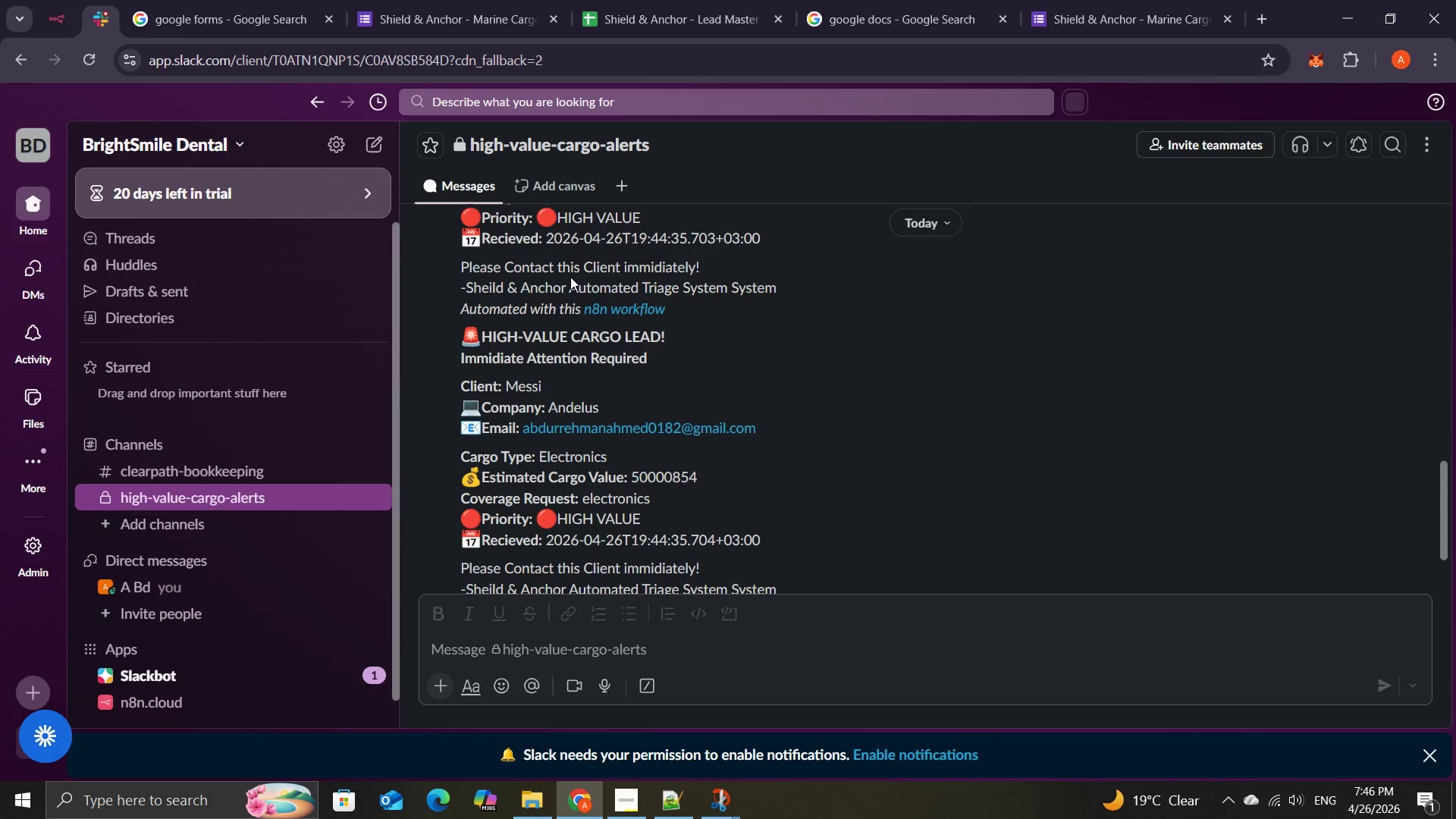 
mouse_move([607, 812])
 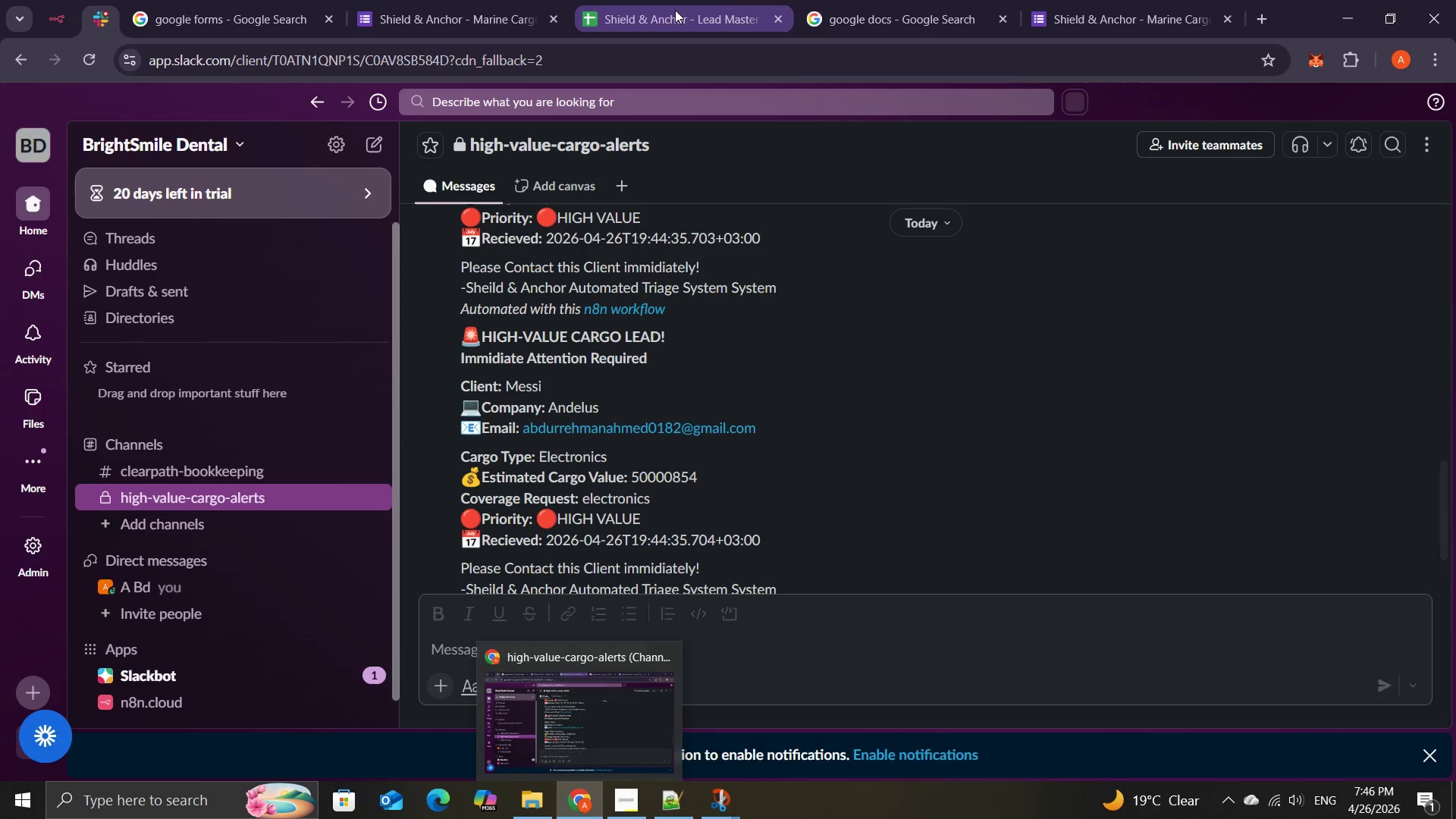 
left_click([675, 10])
 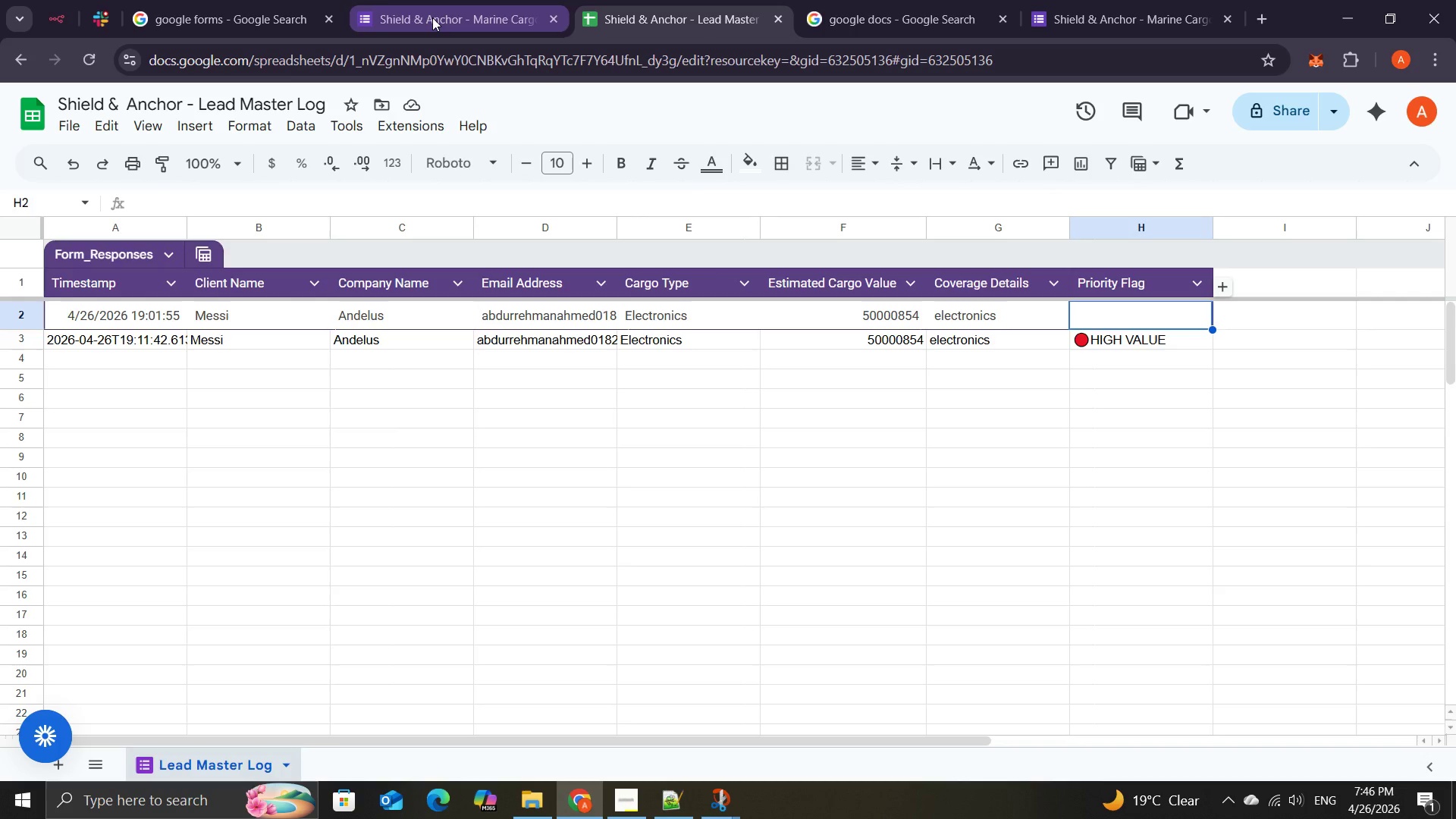 
left_click([432, 17])
 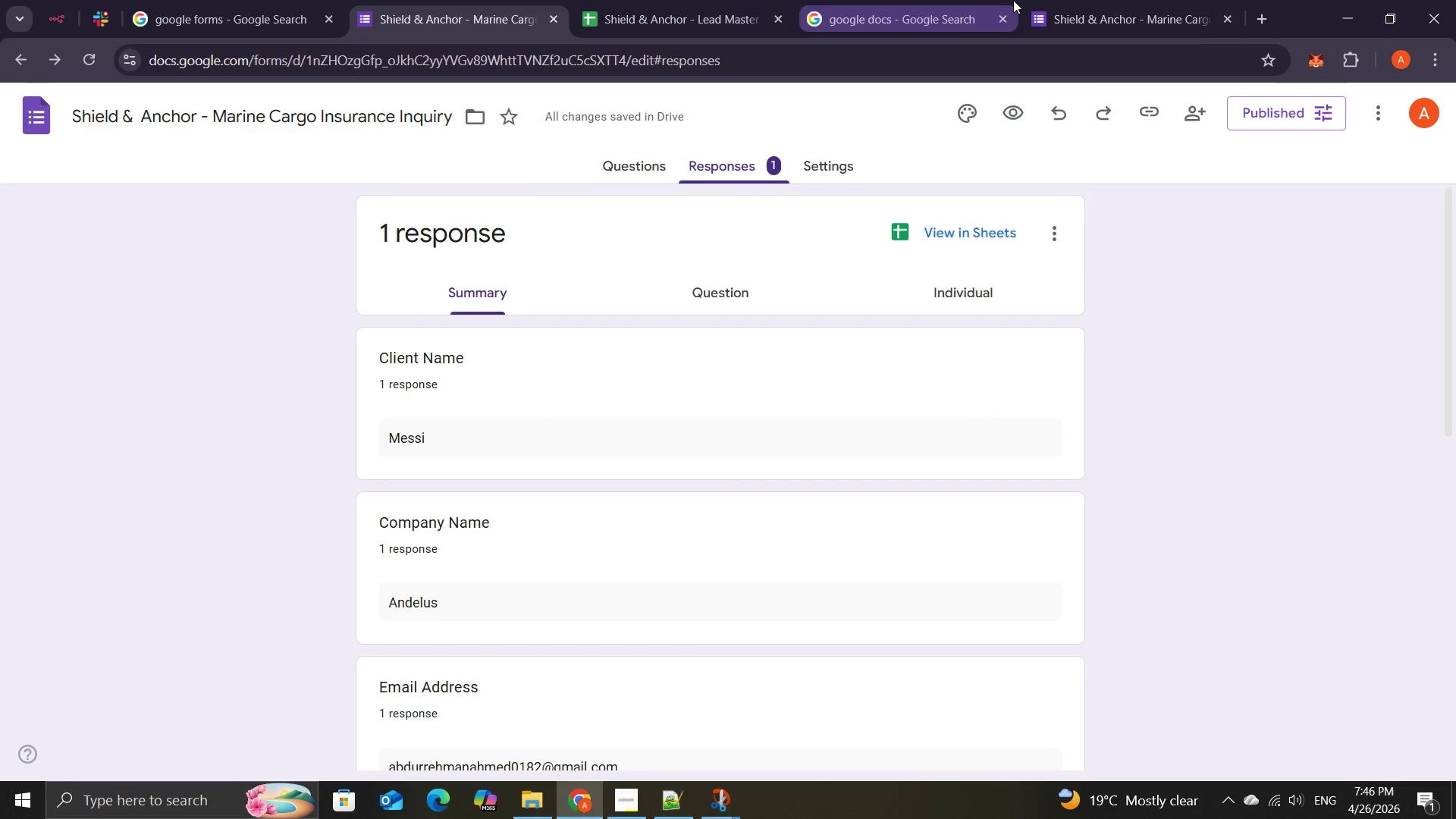 
left_click([1068, 8])
 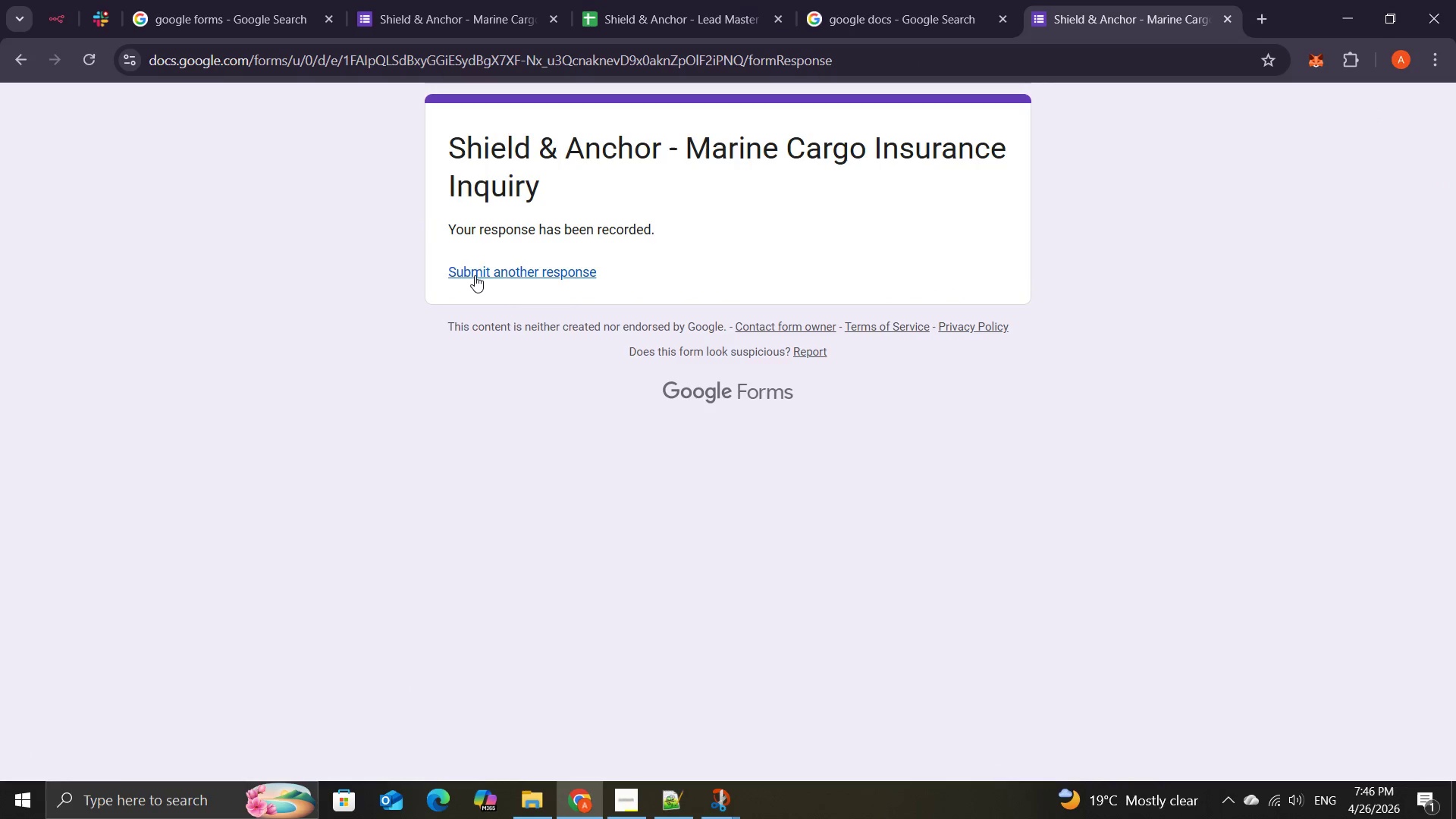 
left_click([478, 266])
 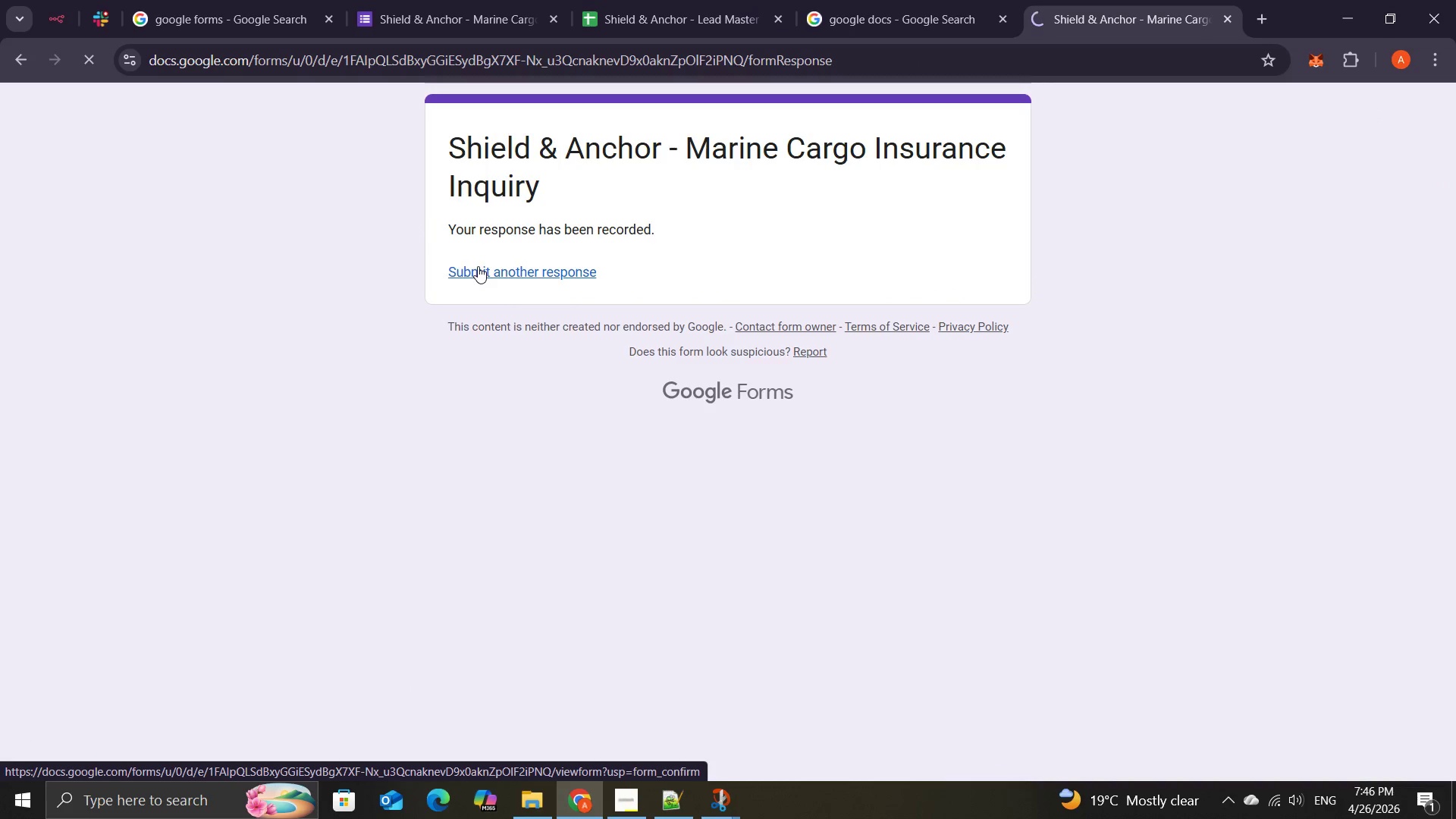 
wait(8.23)
 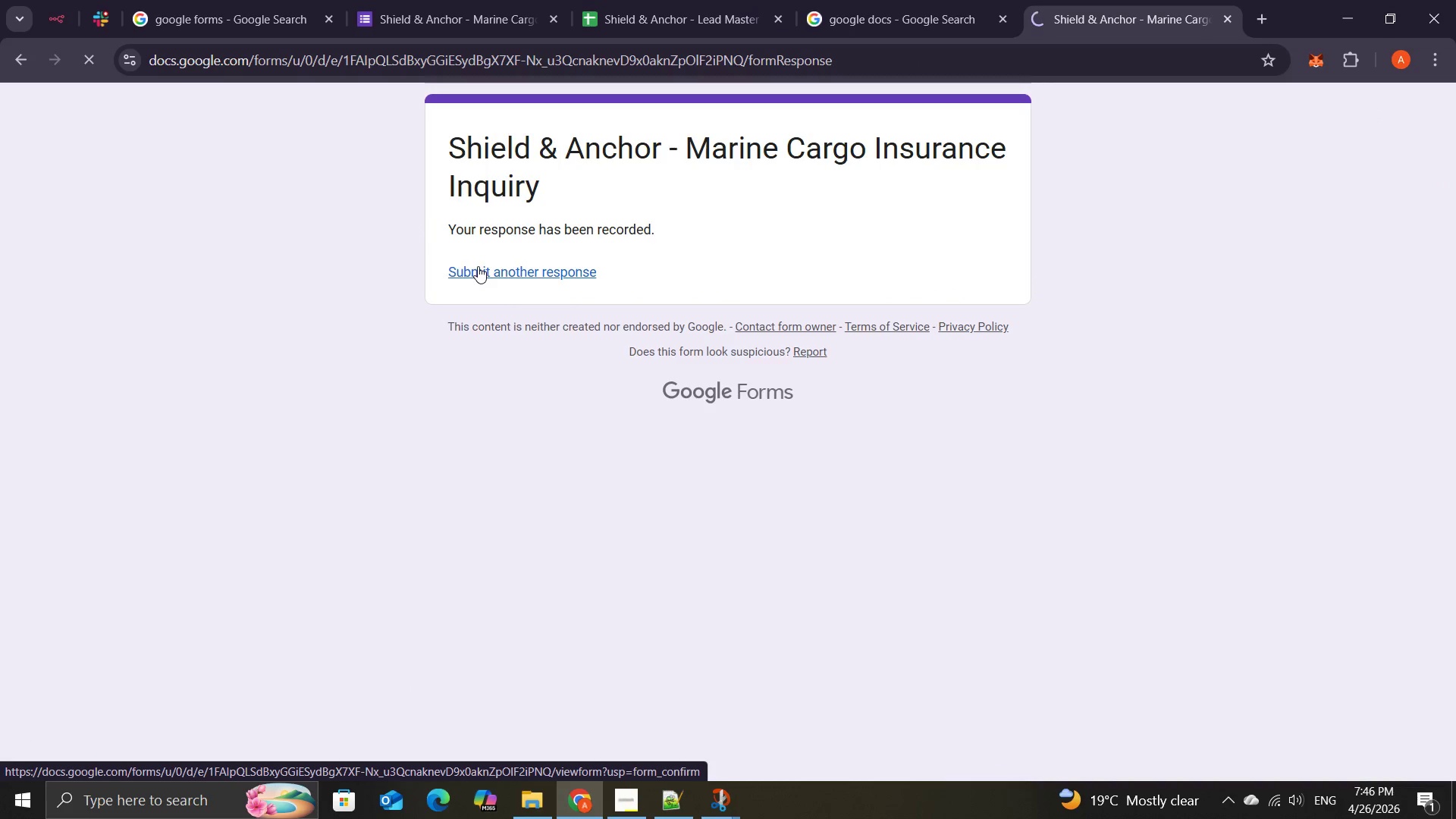 
left_click_drag(start_coordinate=[673, 260], to_coordinate=[429, 254])
 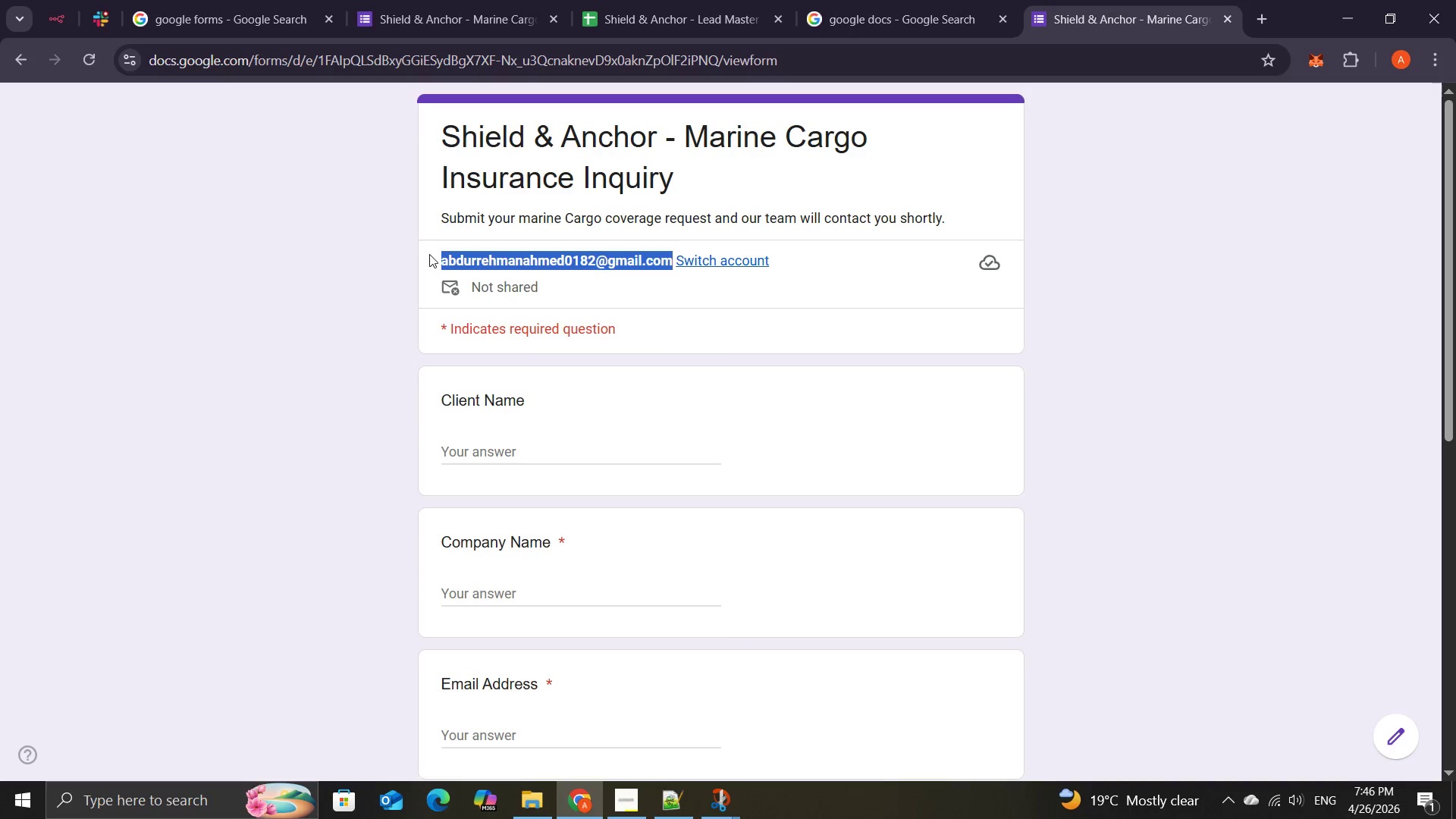 
key(Control+C)
 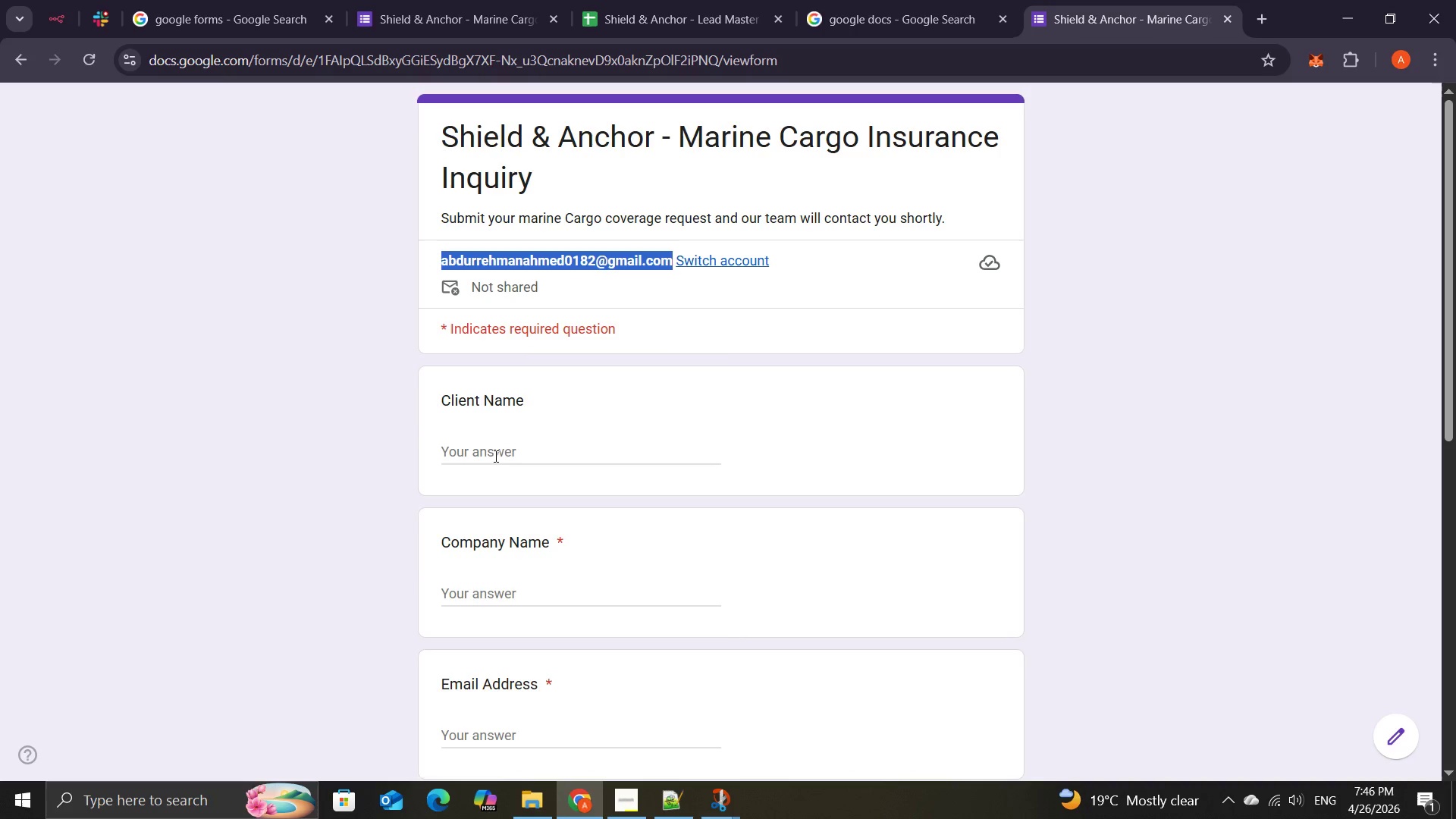 
left_click([497, 449])
 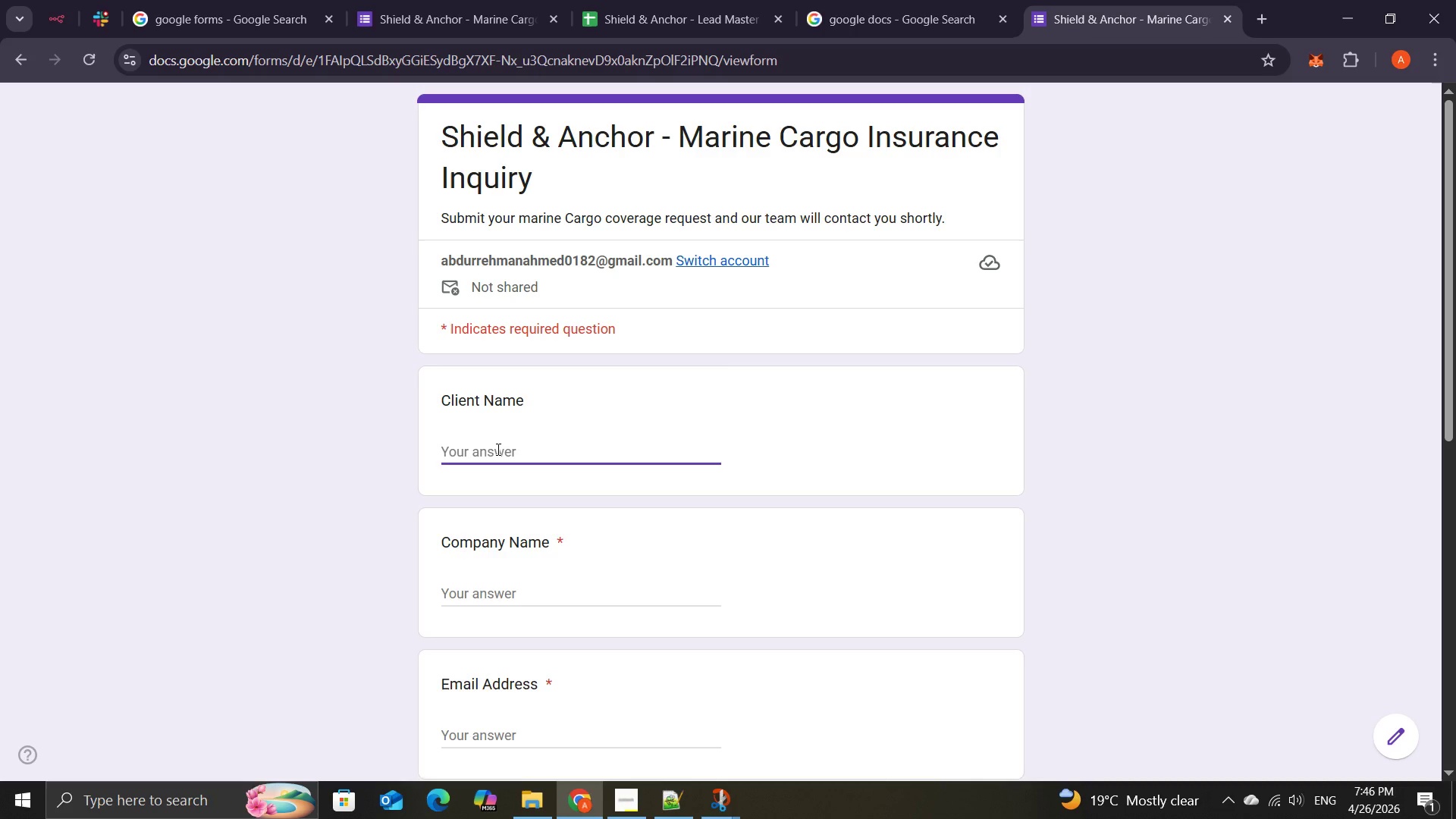 
wait(5.02)
 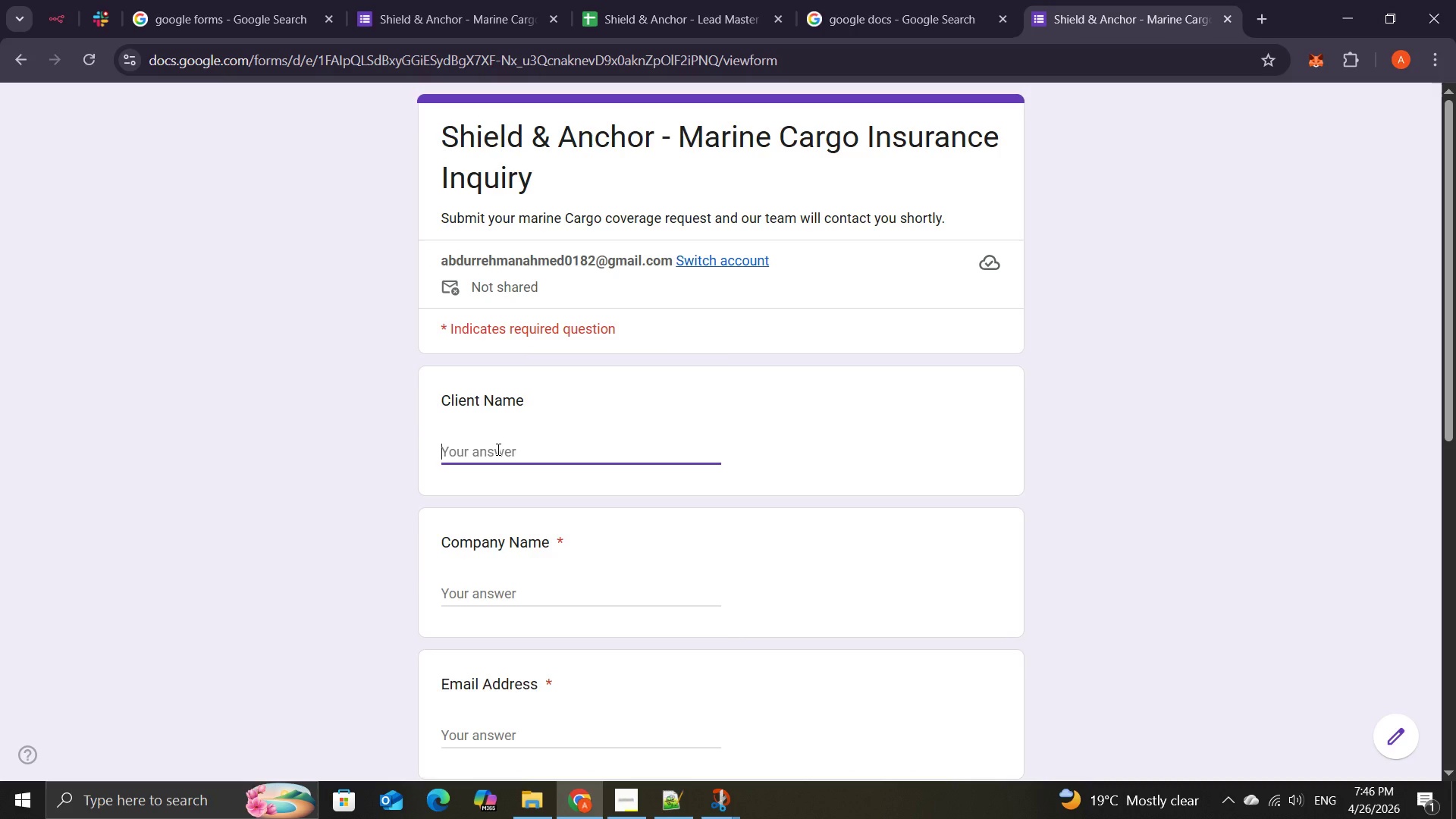 
hold_key(key=ShiftLeft, duration=0.39)
 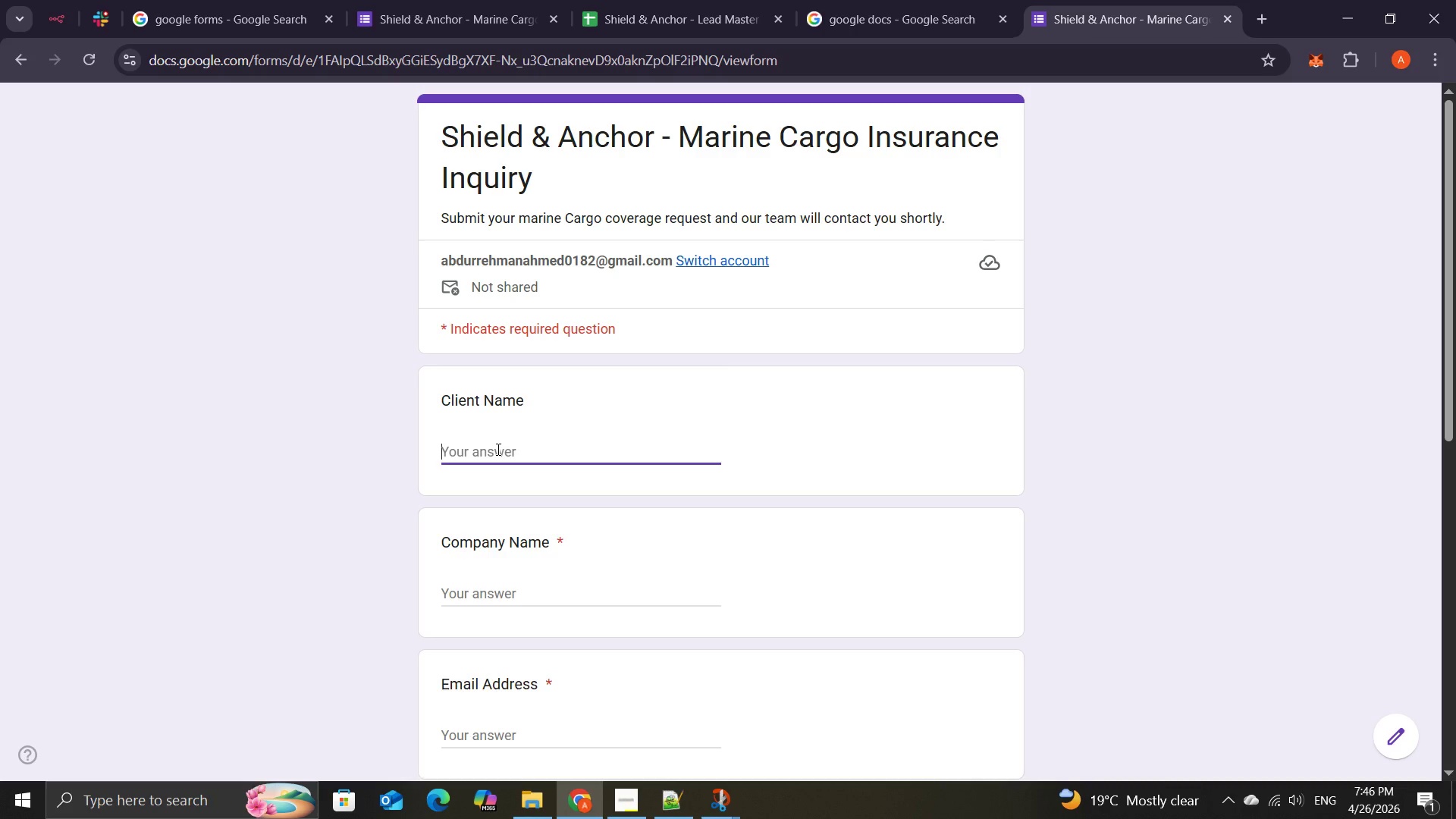 
type(S)
key(Backspace)
type(T)
key(Backspace)
type(j)
key(Backspace)
type(John)
 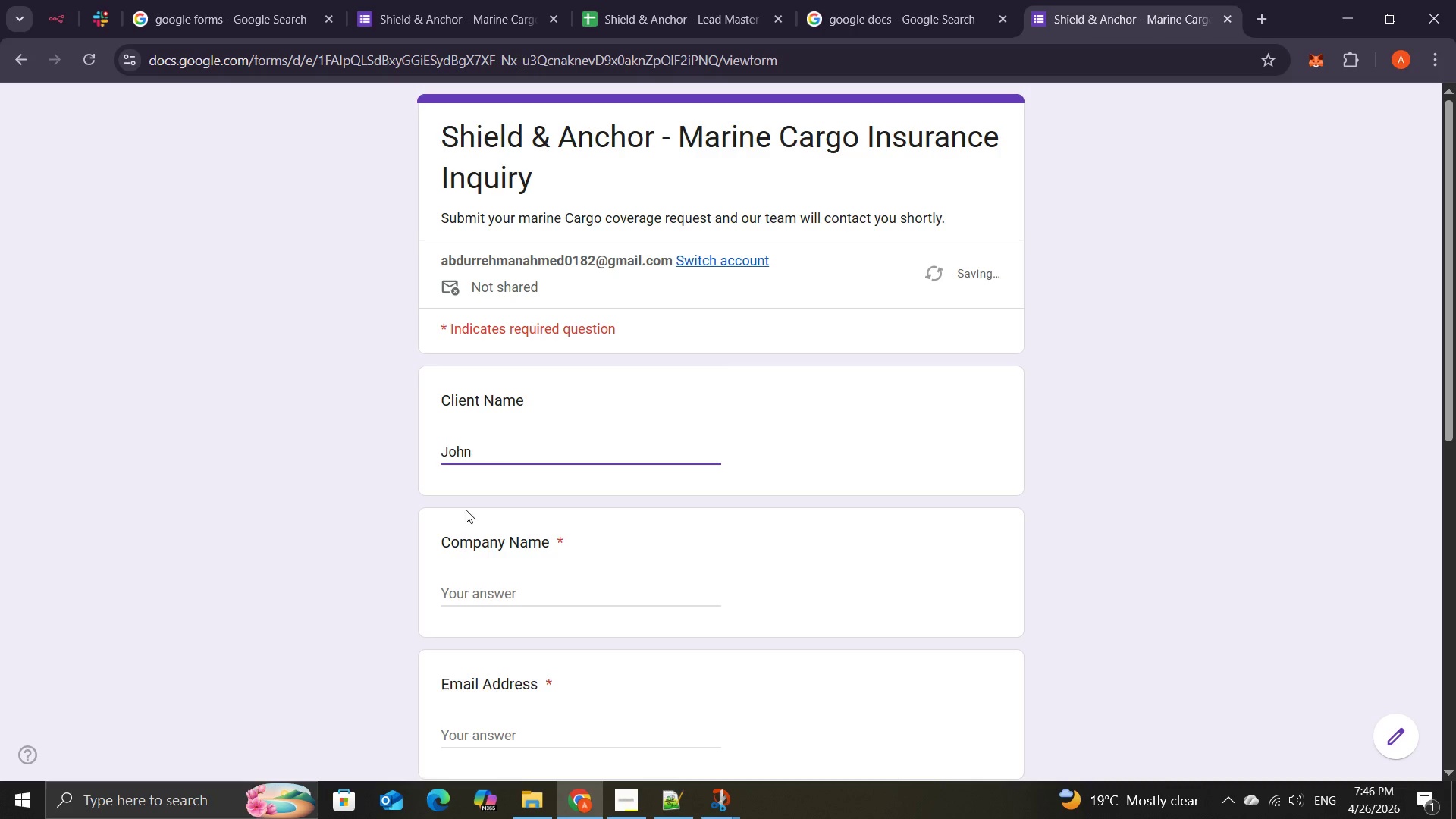 
left_click([469, 587])
 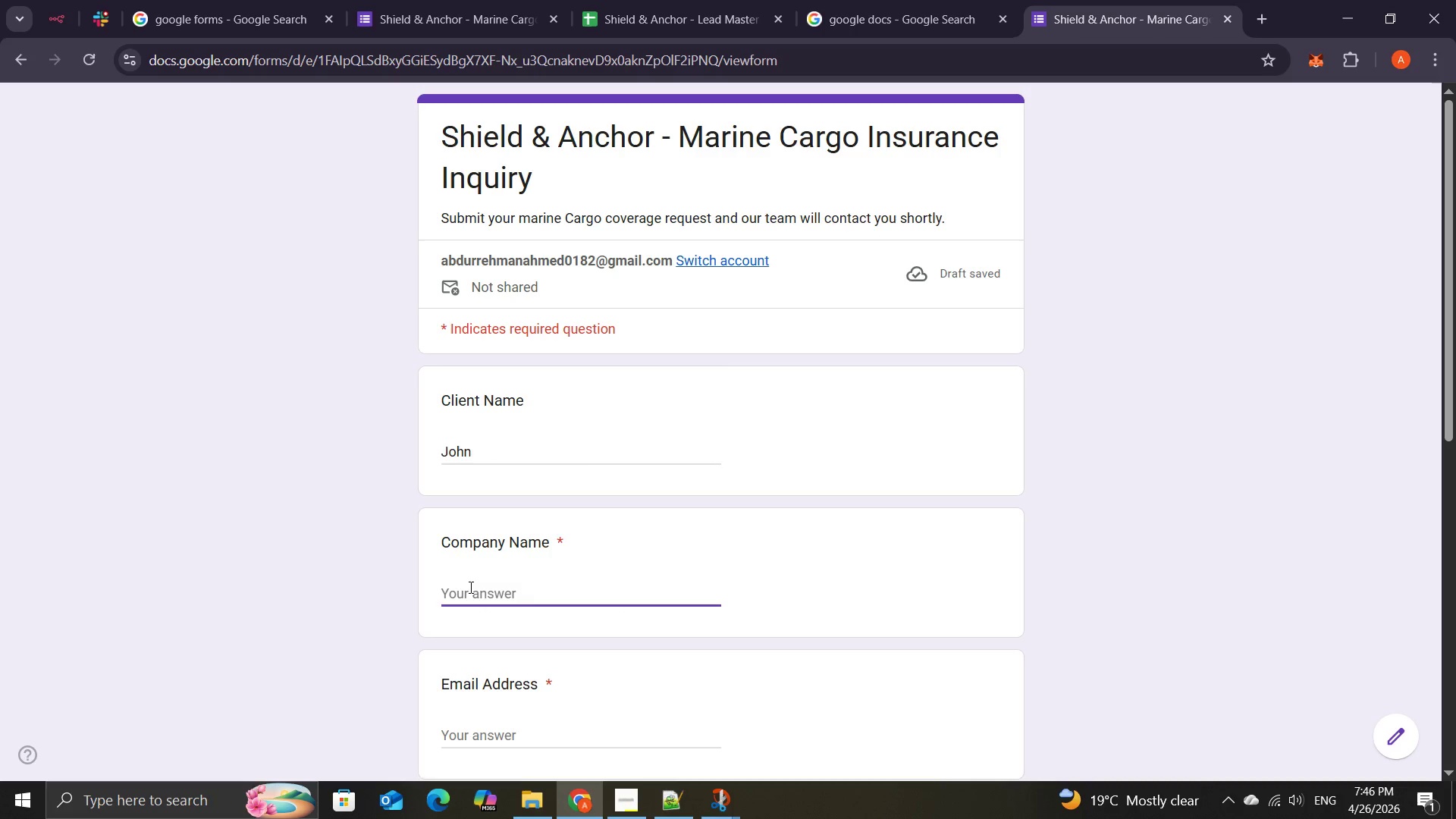 
type(BW)
 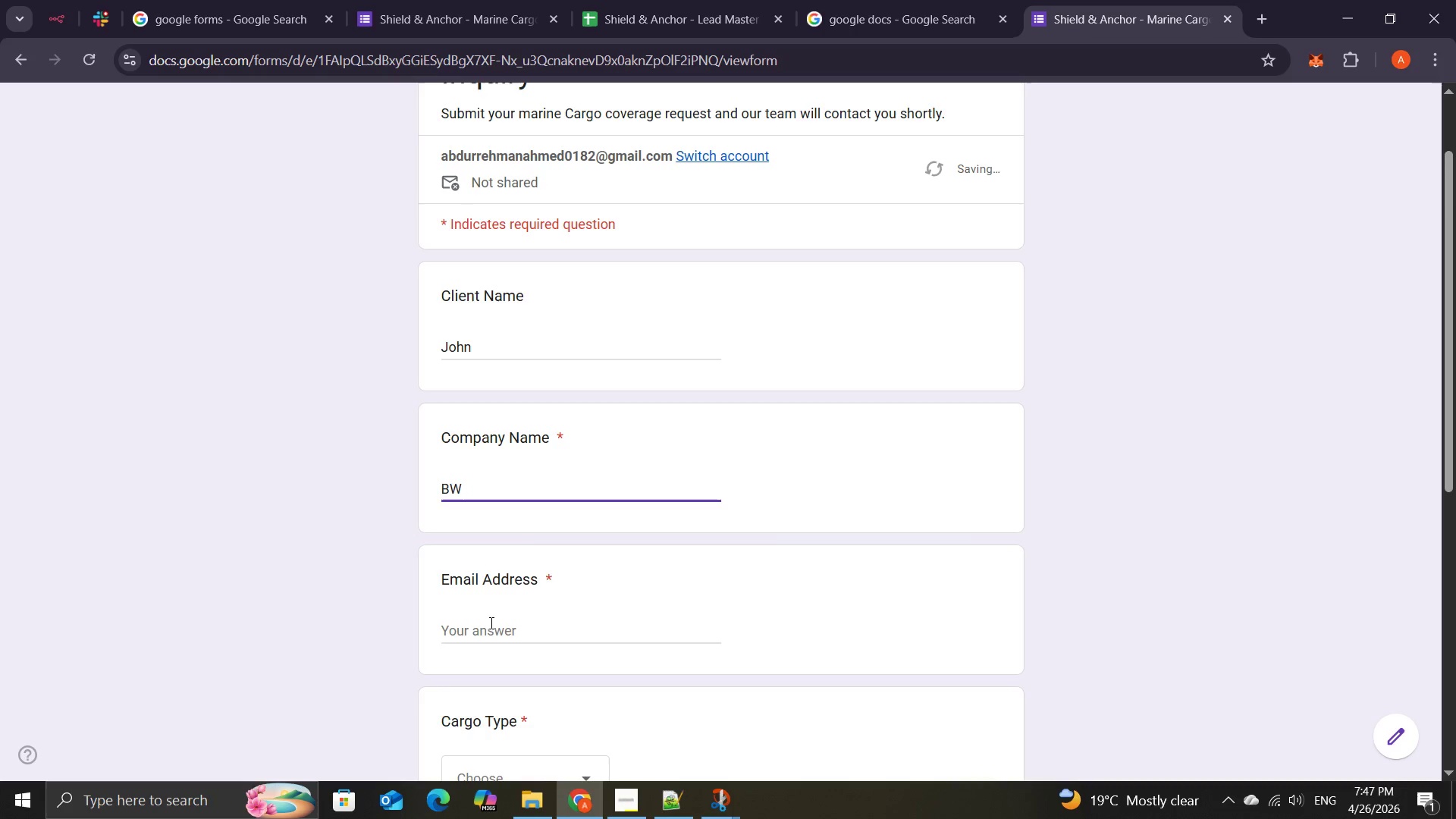 
left_click([491, 638])
 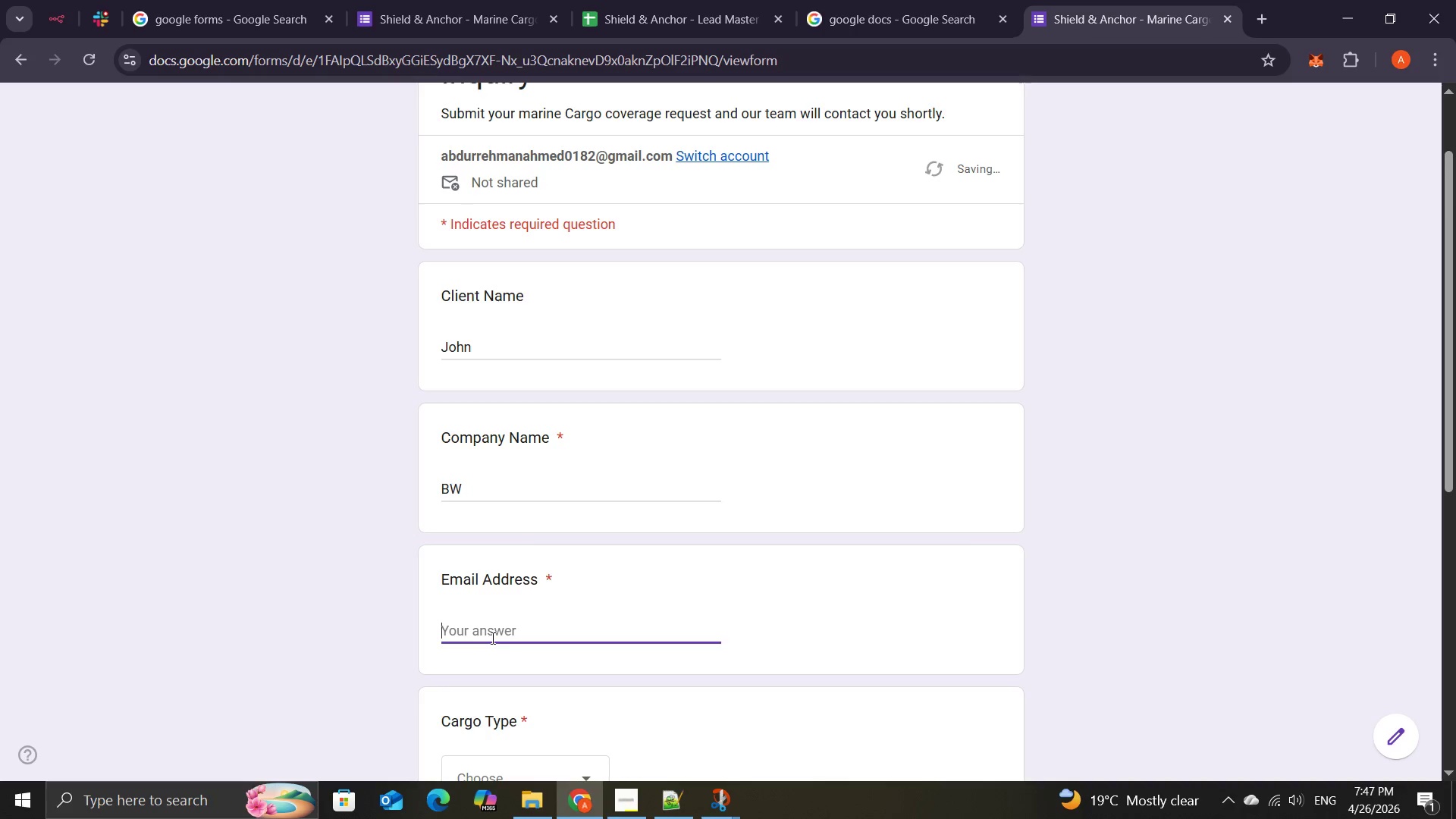 
type(abdure)
key(Backspace)
type(rehmanahmed0182@gmail.com)
 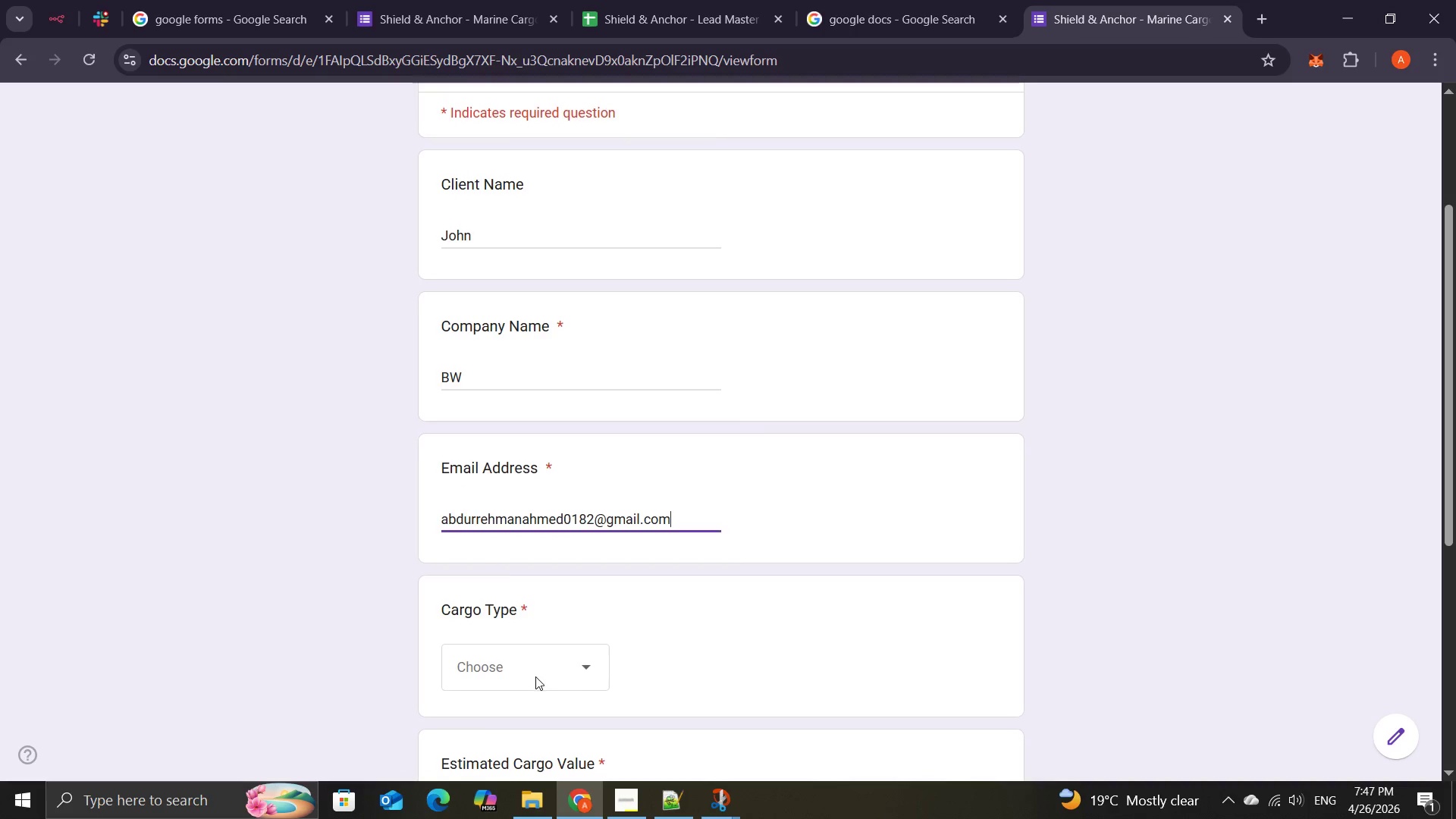 
wait(5.77)
 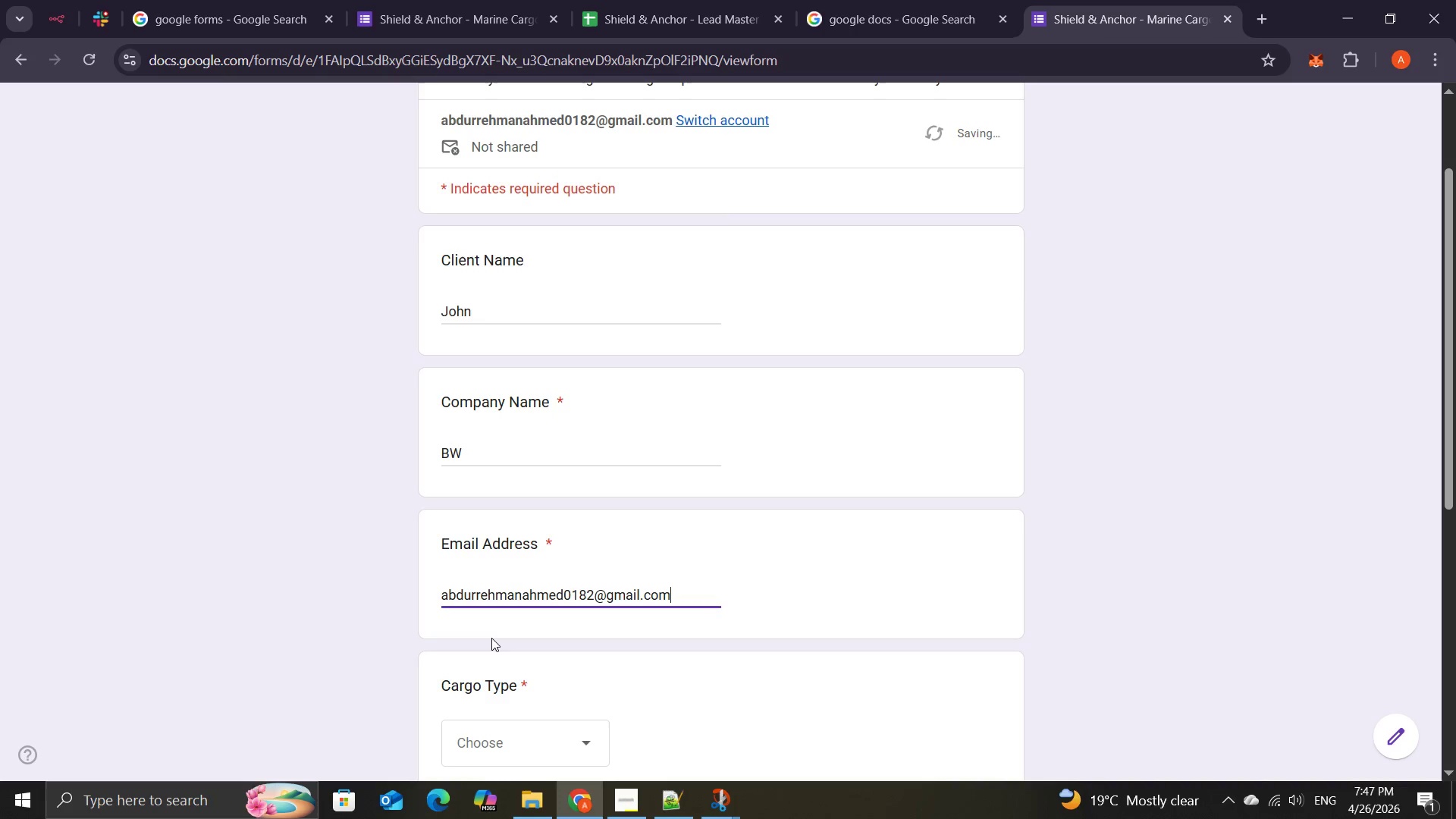 
left_click([535, 676])
 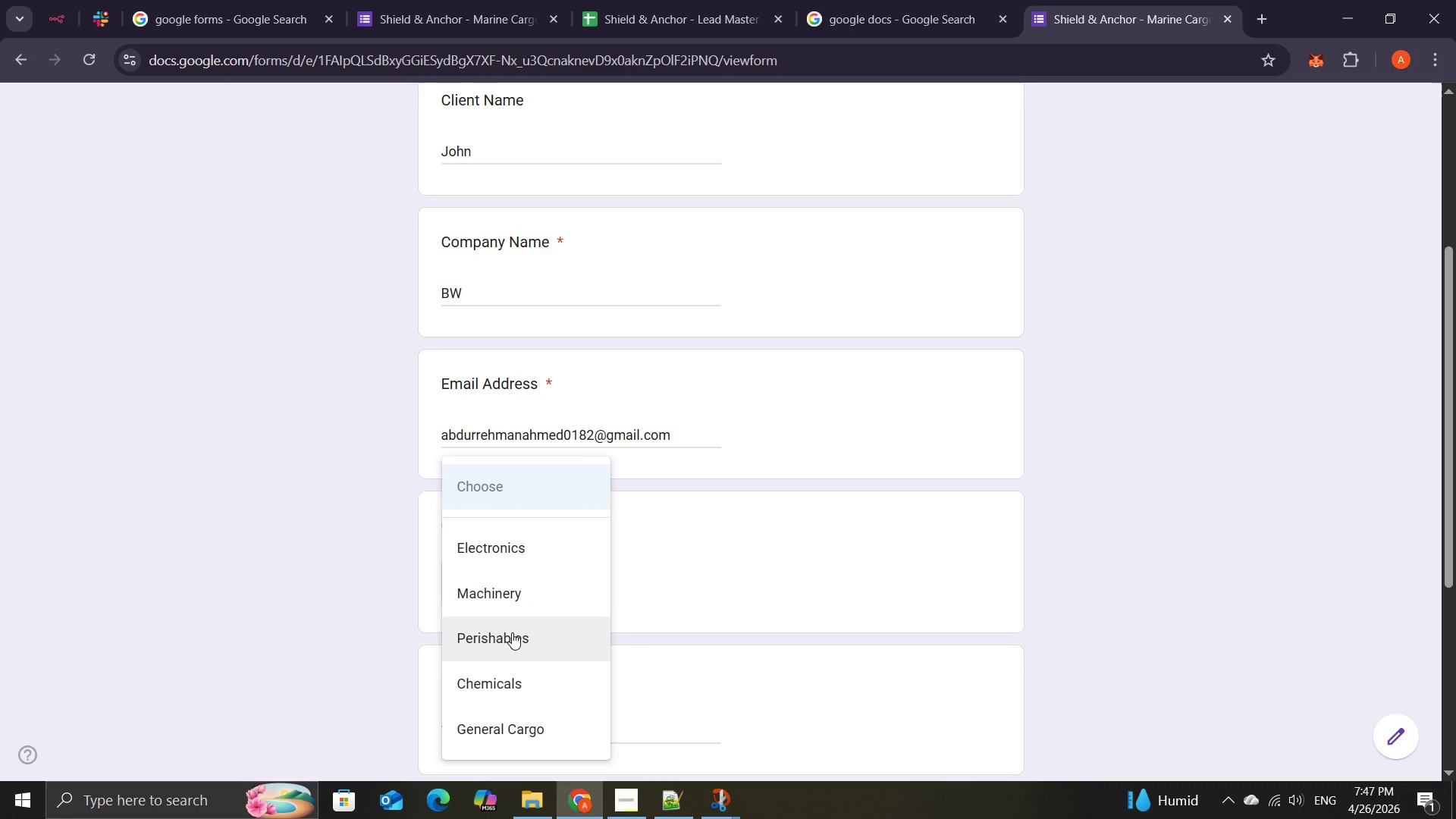 
left_click([504, 602])
 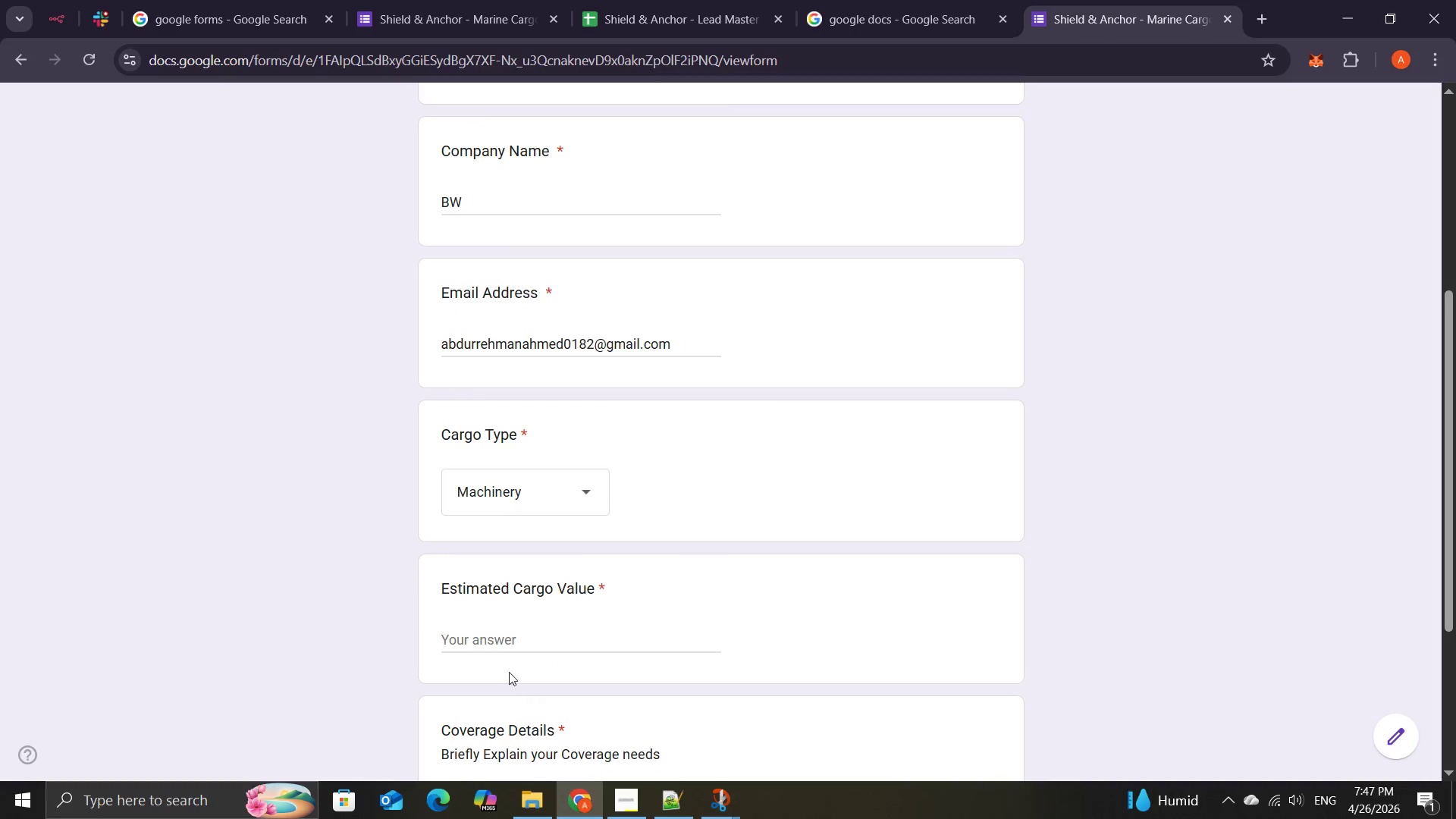 
left_click([497, 643])
 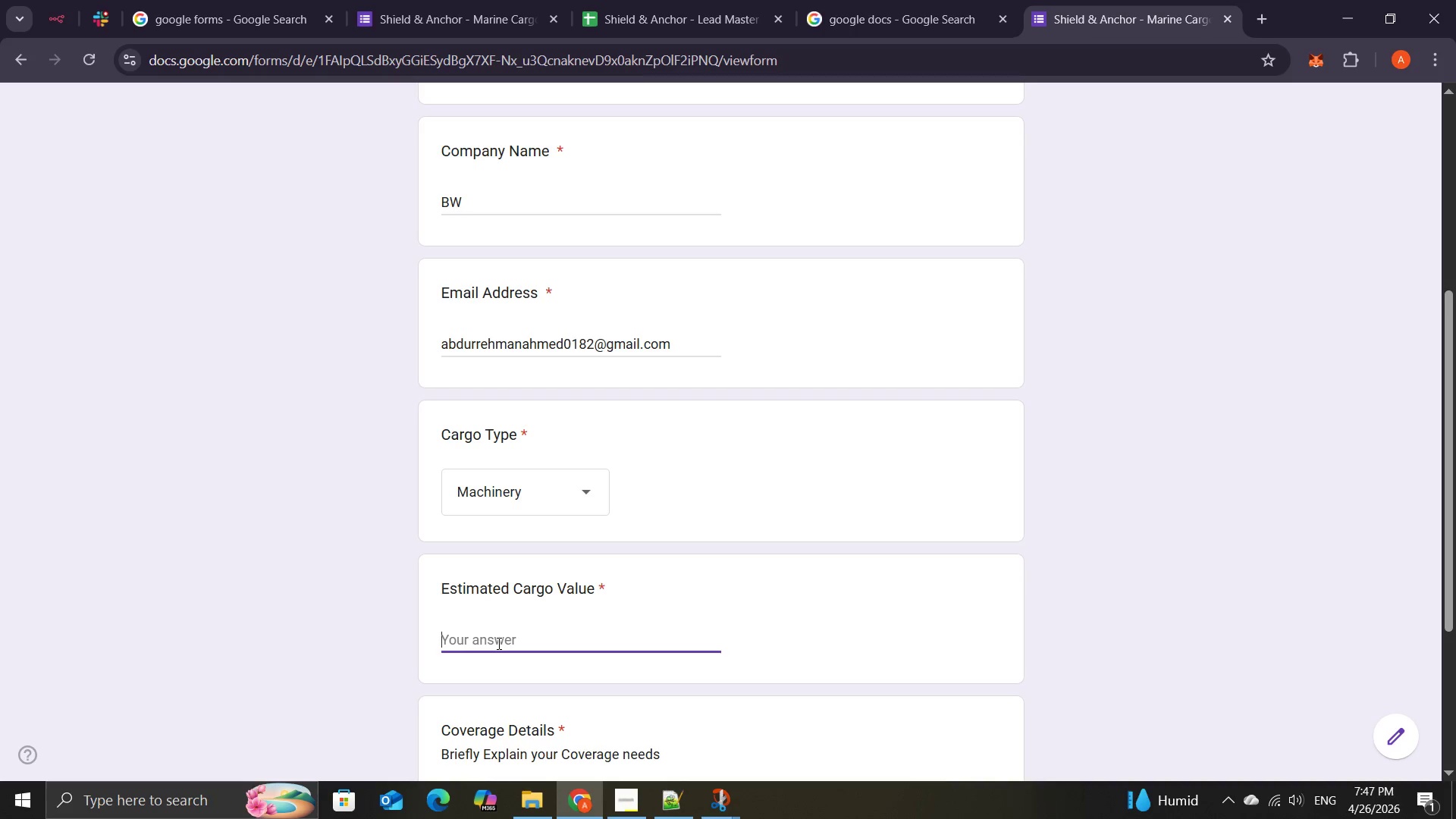 
key(Numpad0)
 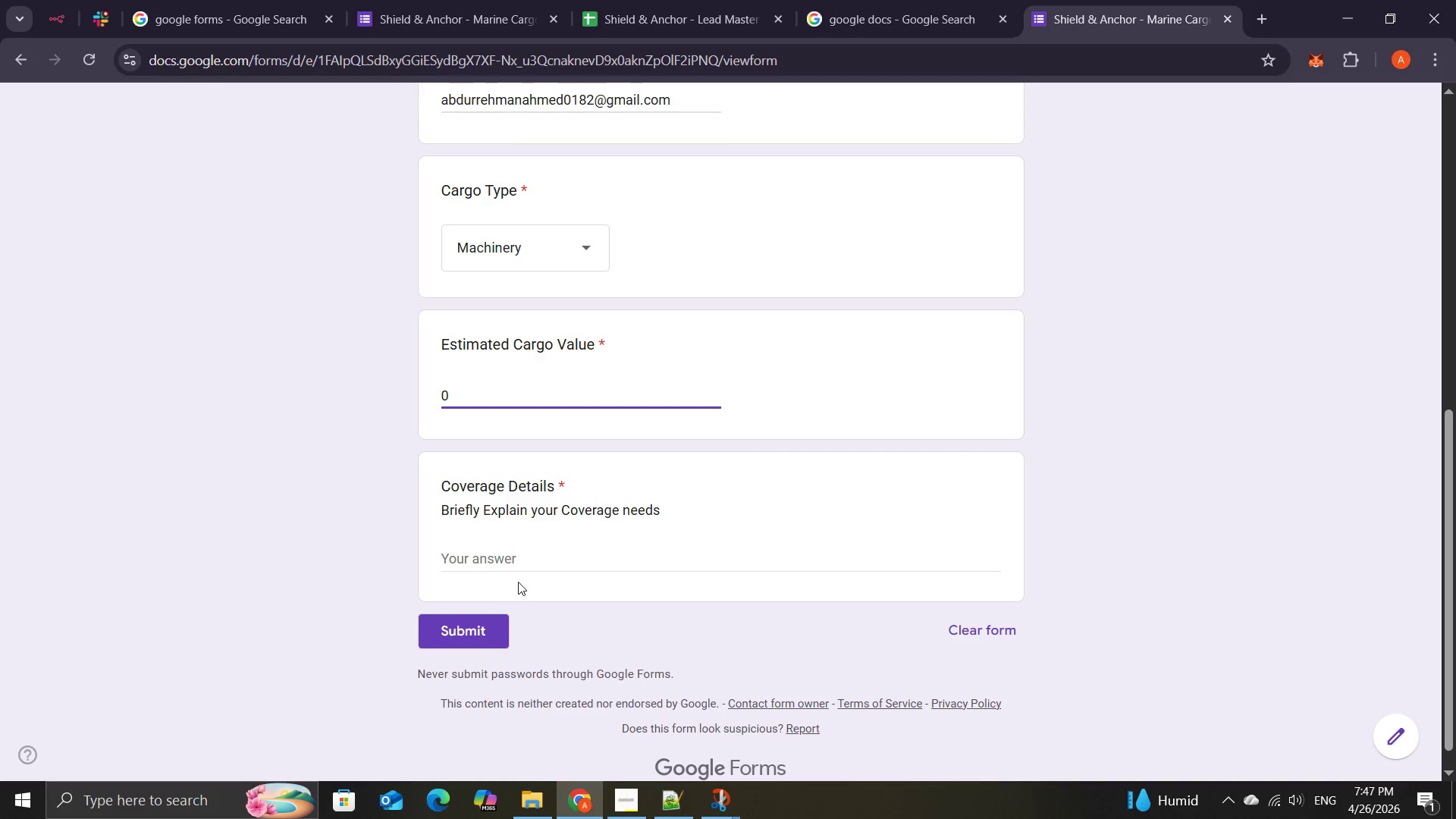 
left_click([506, 557])
 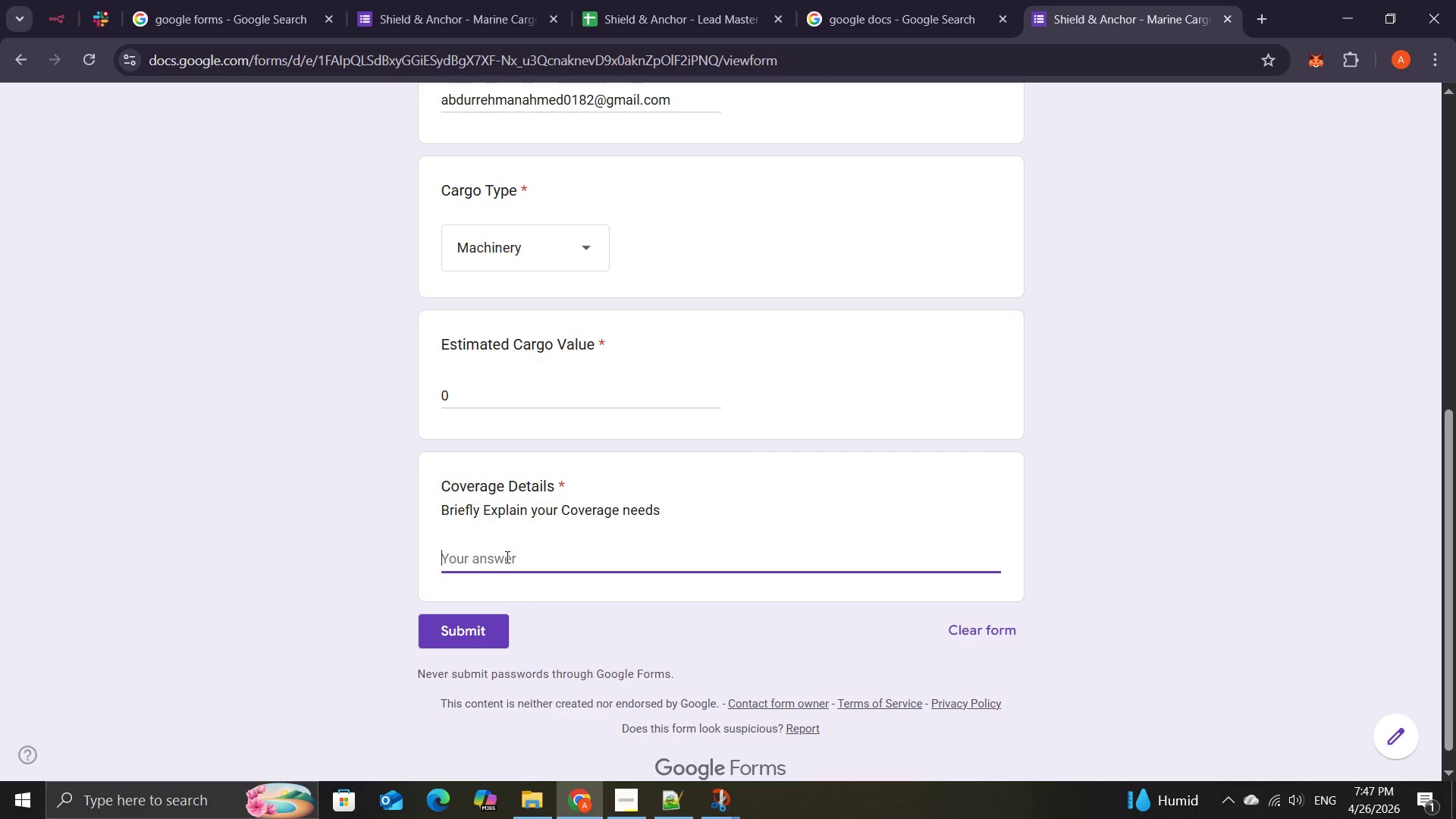 
type(this is low val)
 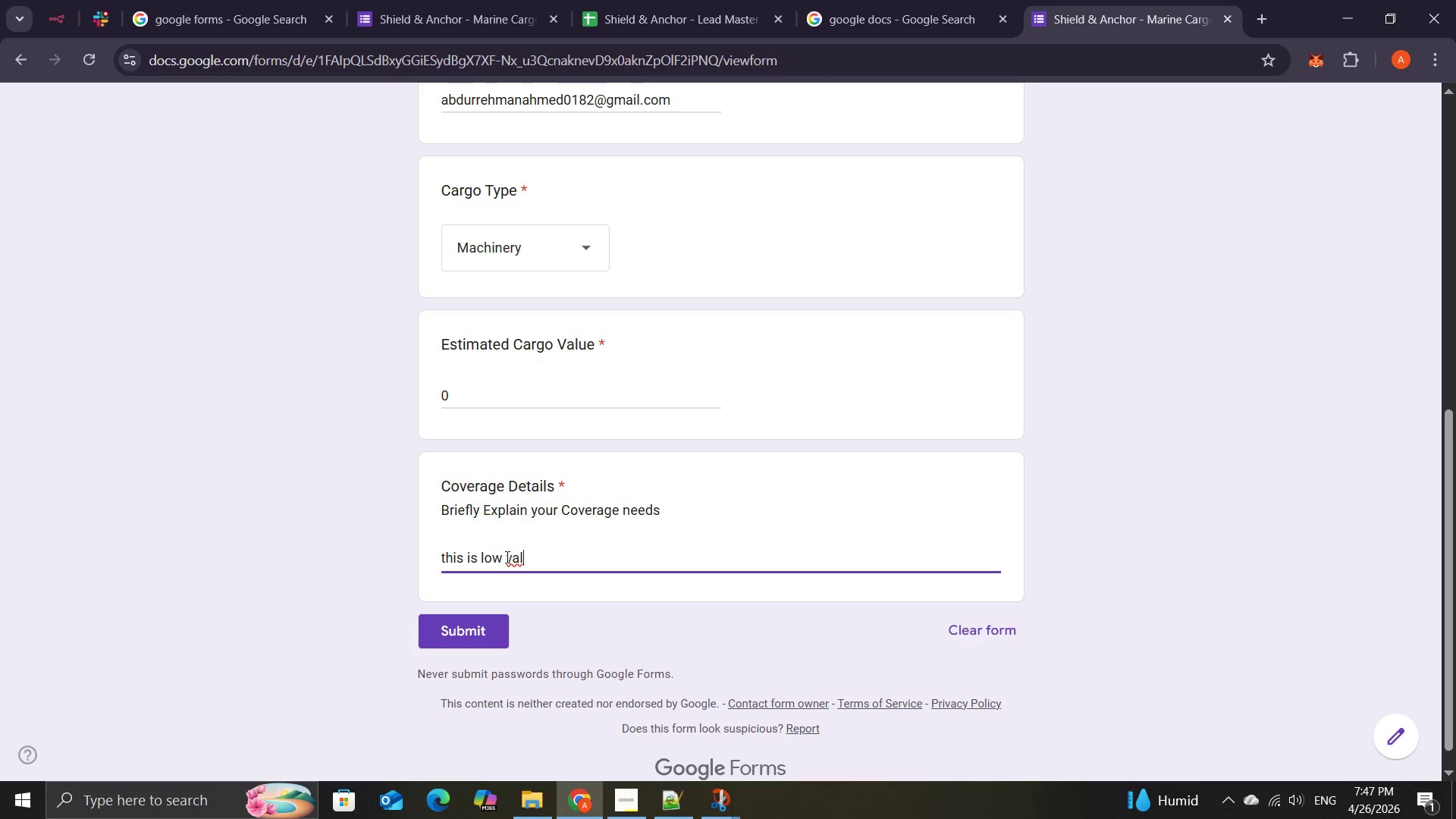 
hold_key(key=Backspace, duration=1.06)
 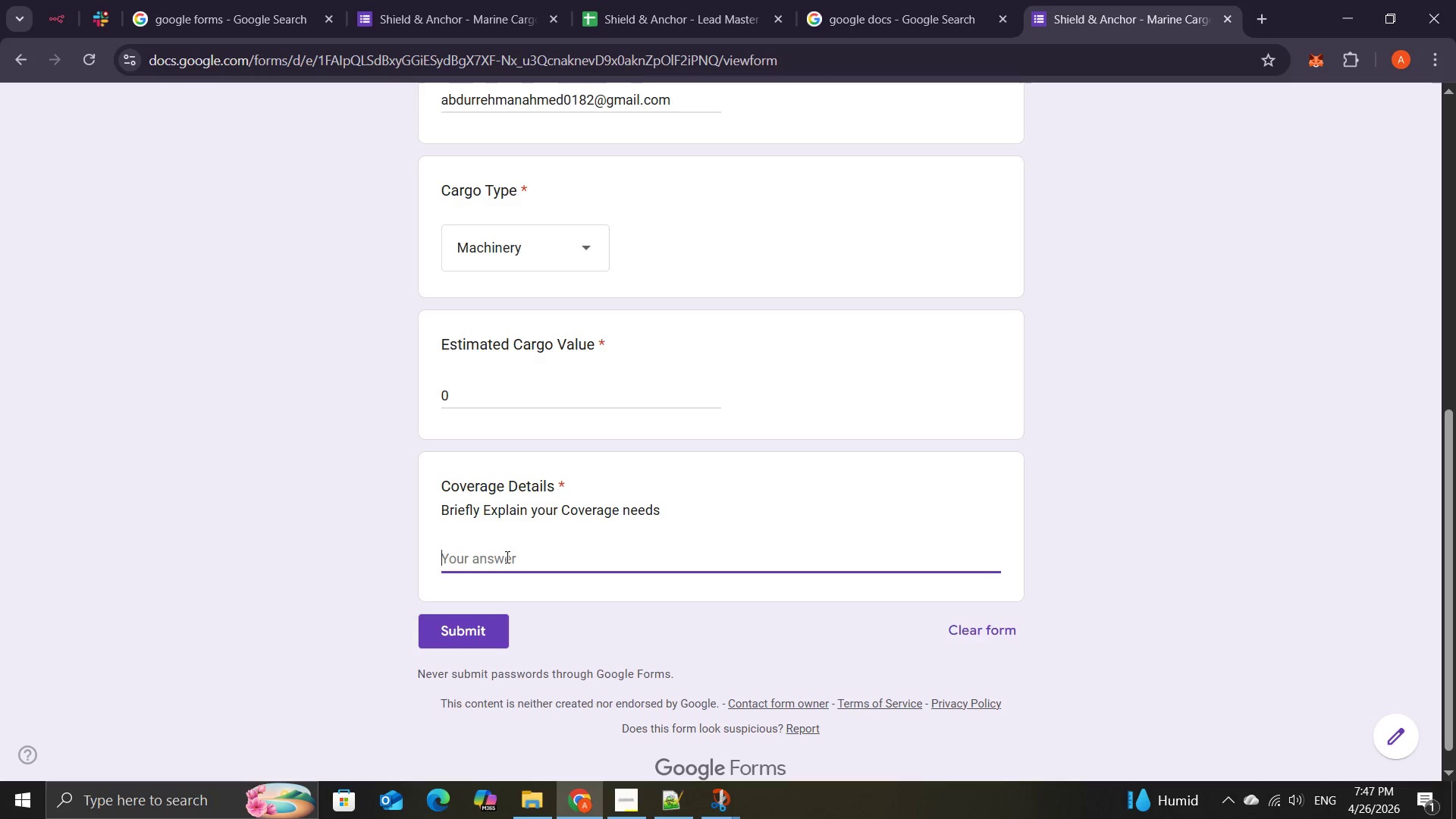 
type(great assistant)
 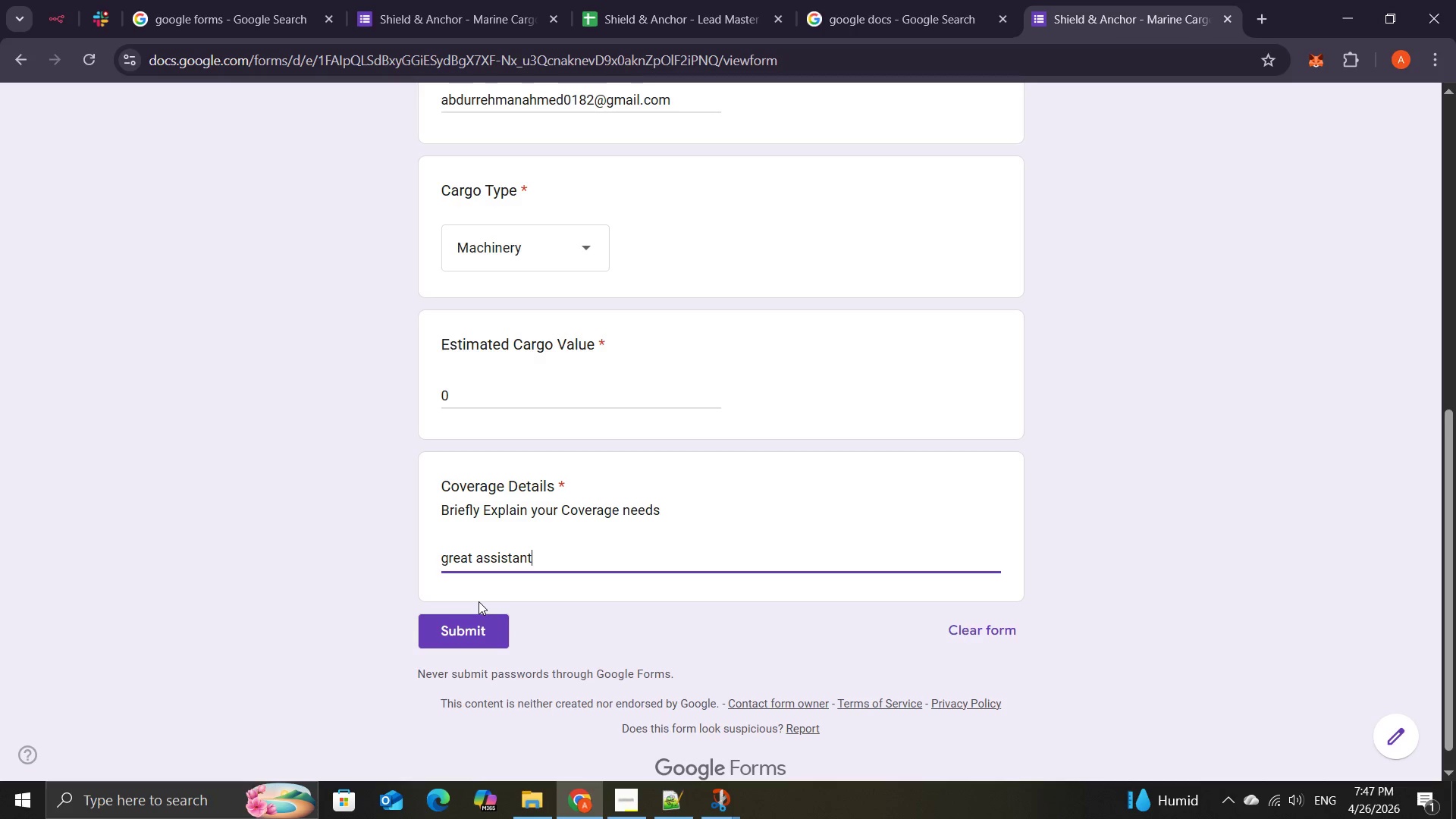 
left_click([472, 618])
 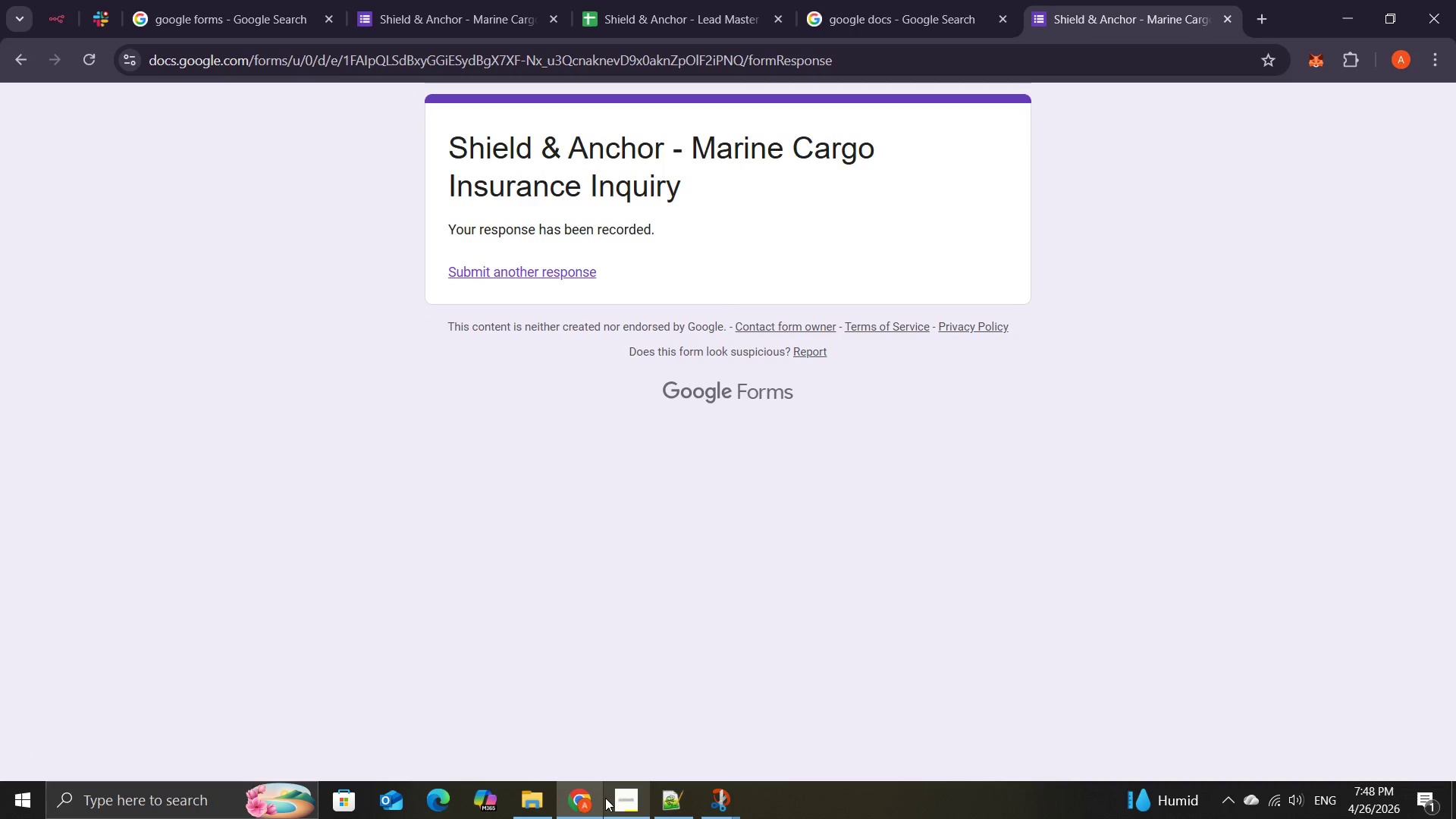 
left_click([608, 750])